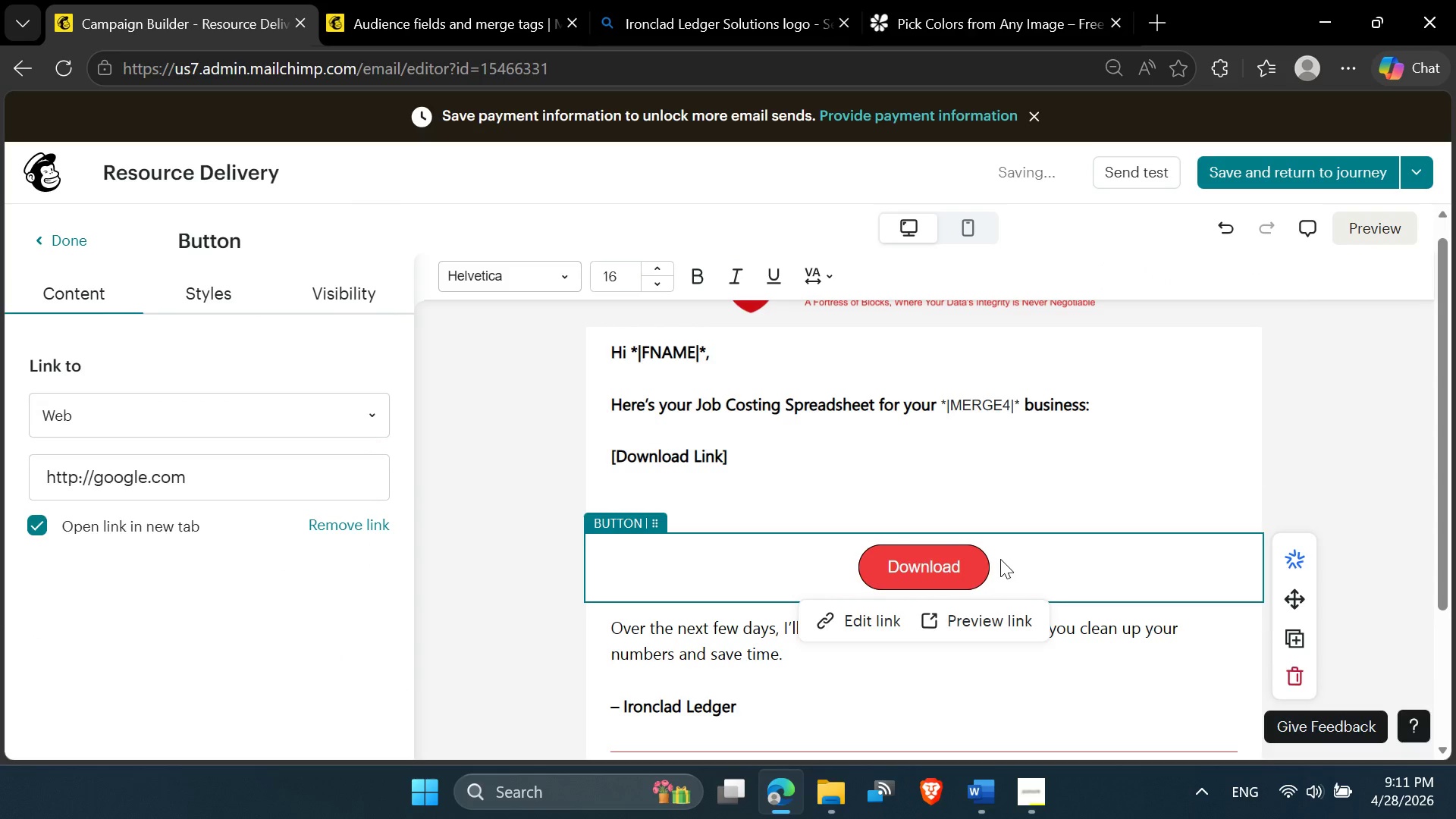 
left_click([795, 506])
 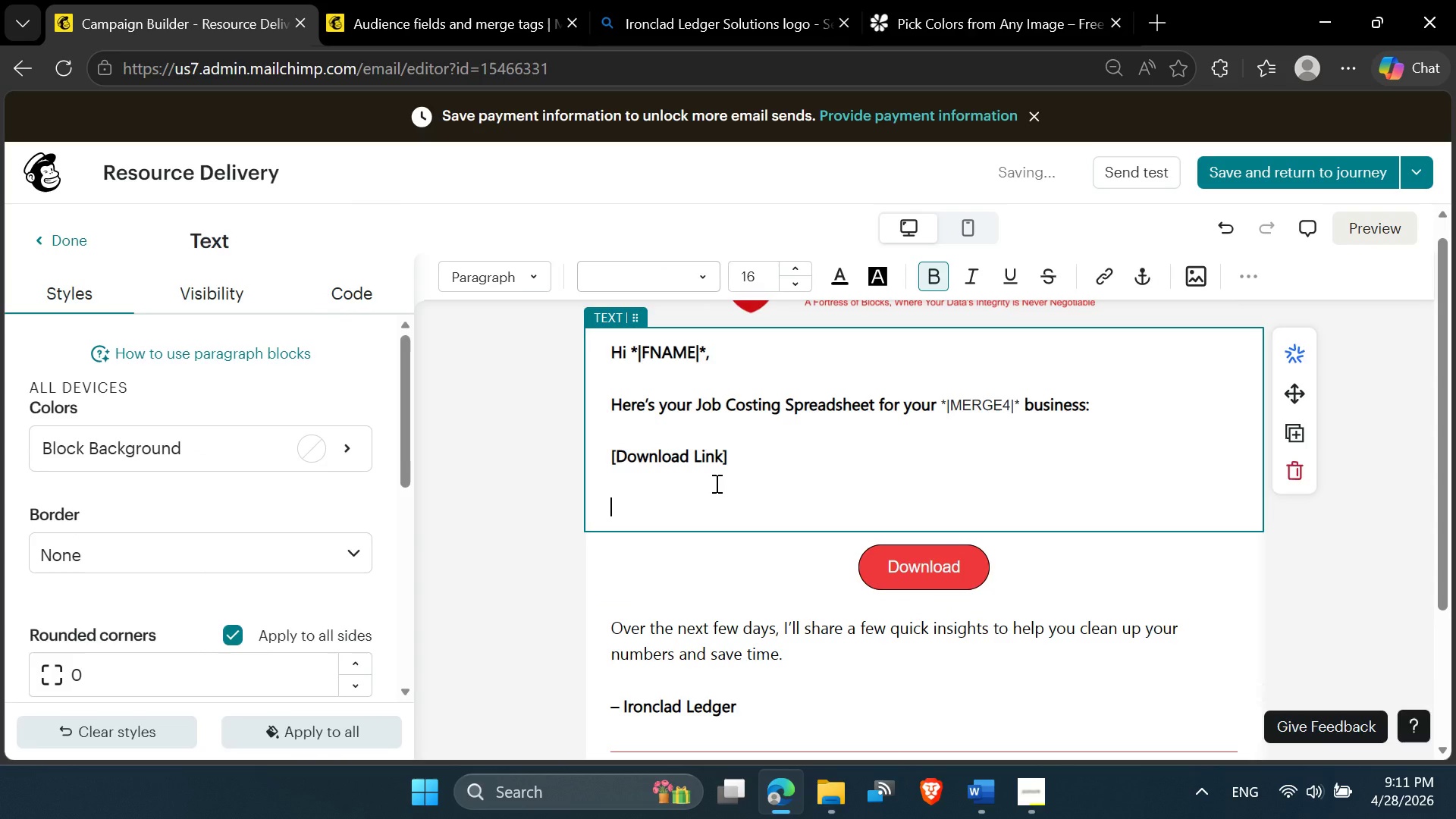 
key(Backspace)
 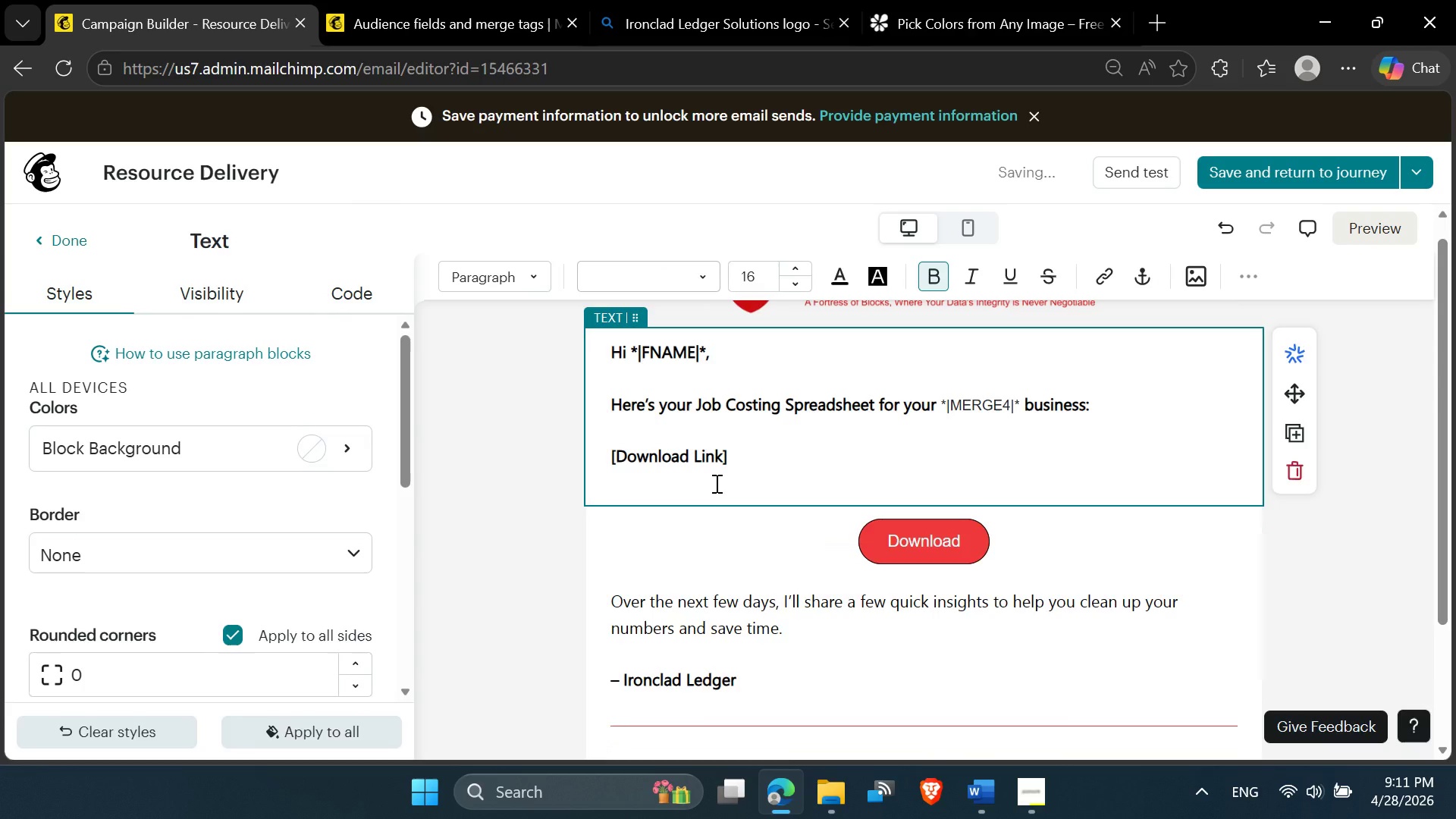 
key(Backspace)
 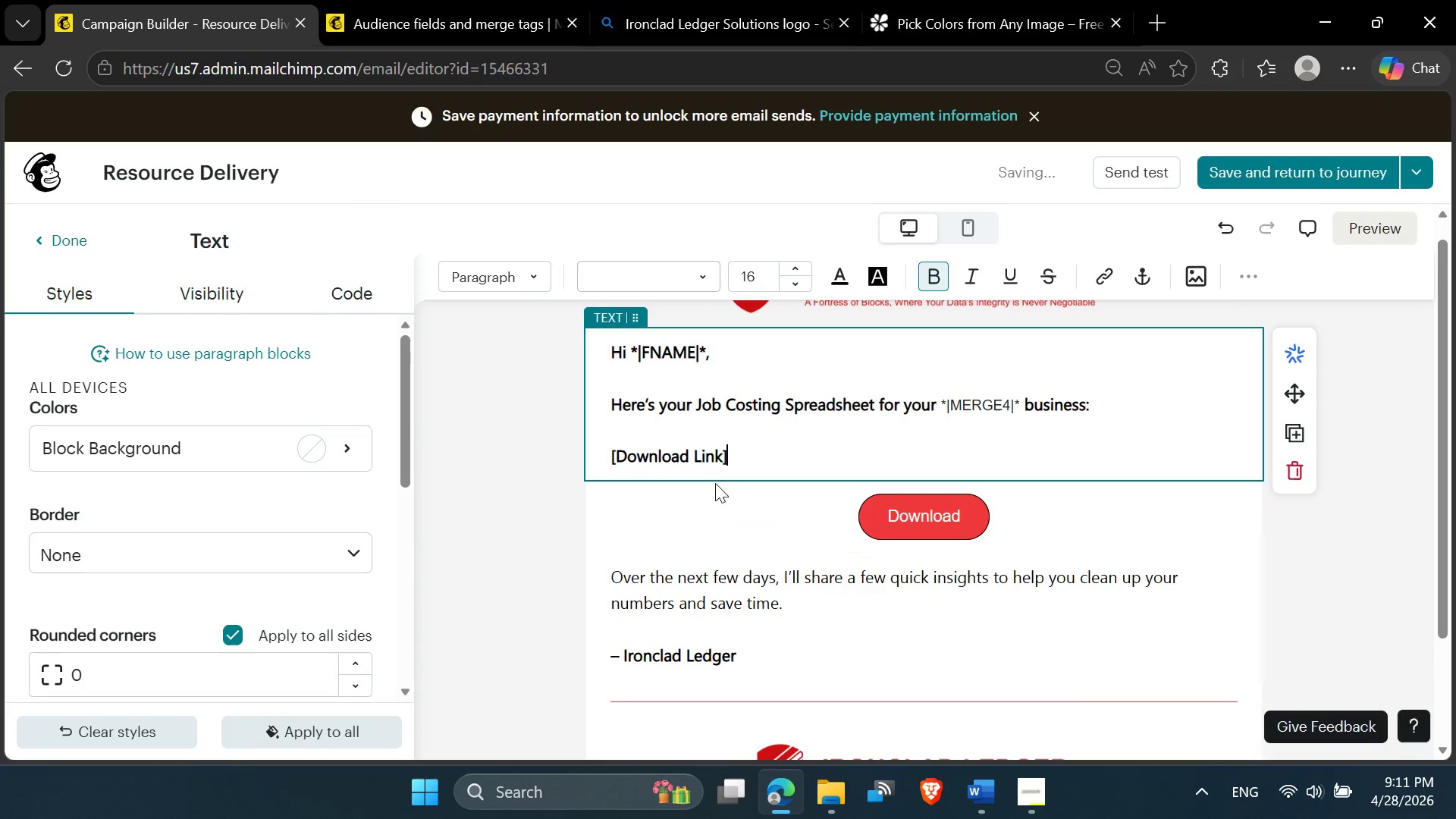 
key(Backspace)
 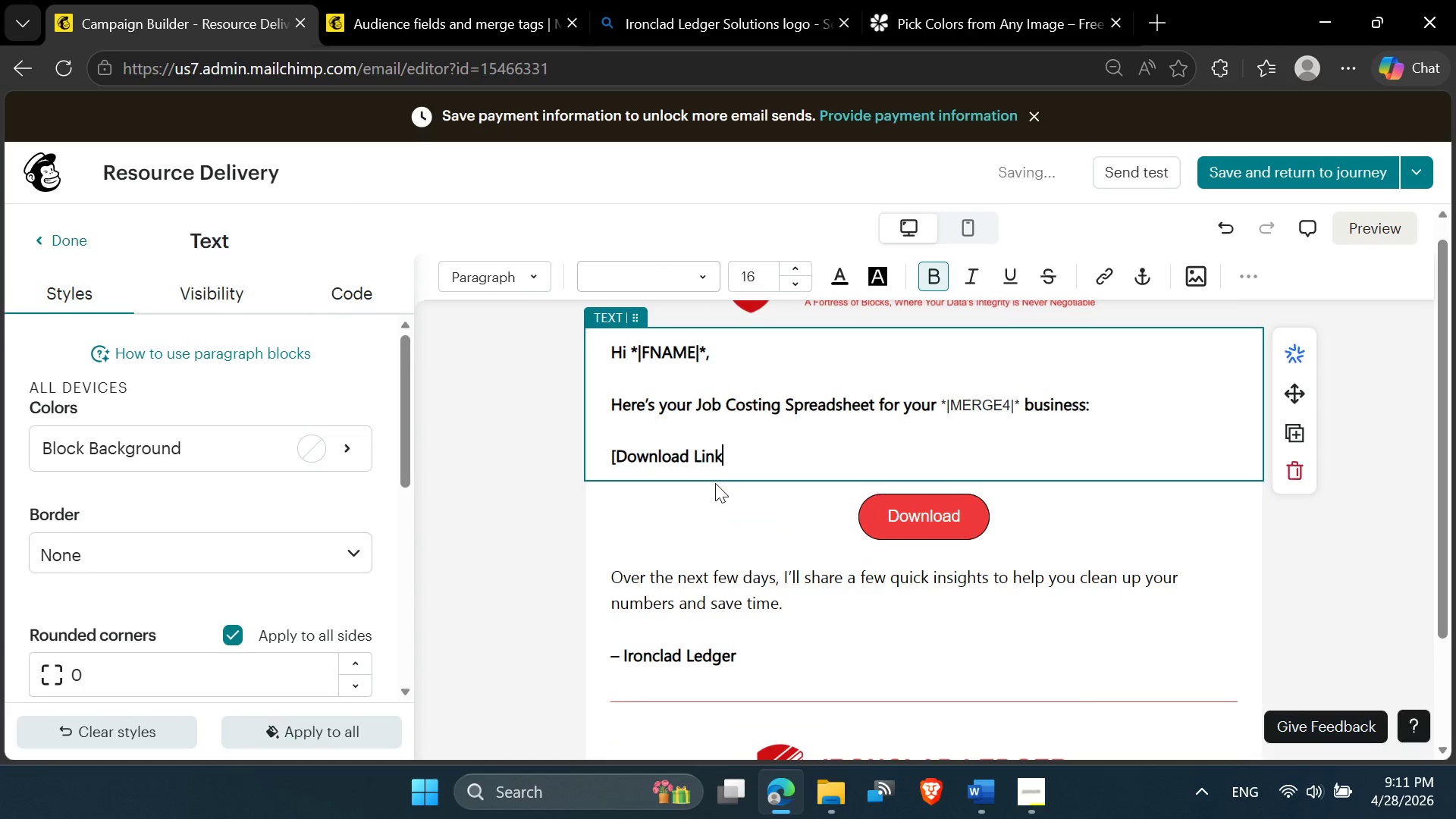 
key(Backspace)
 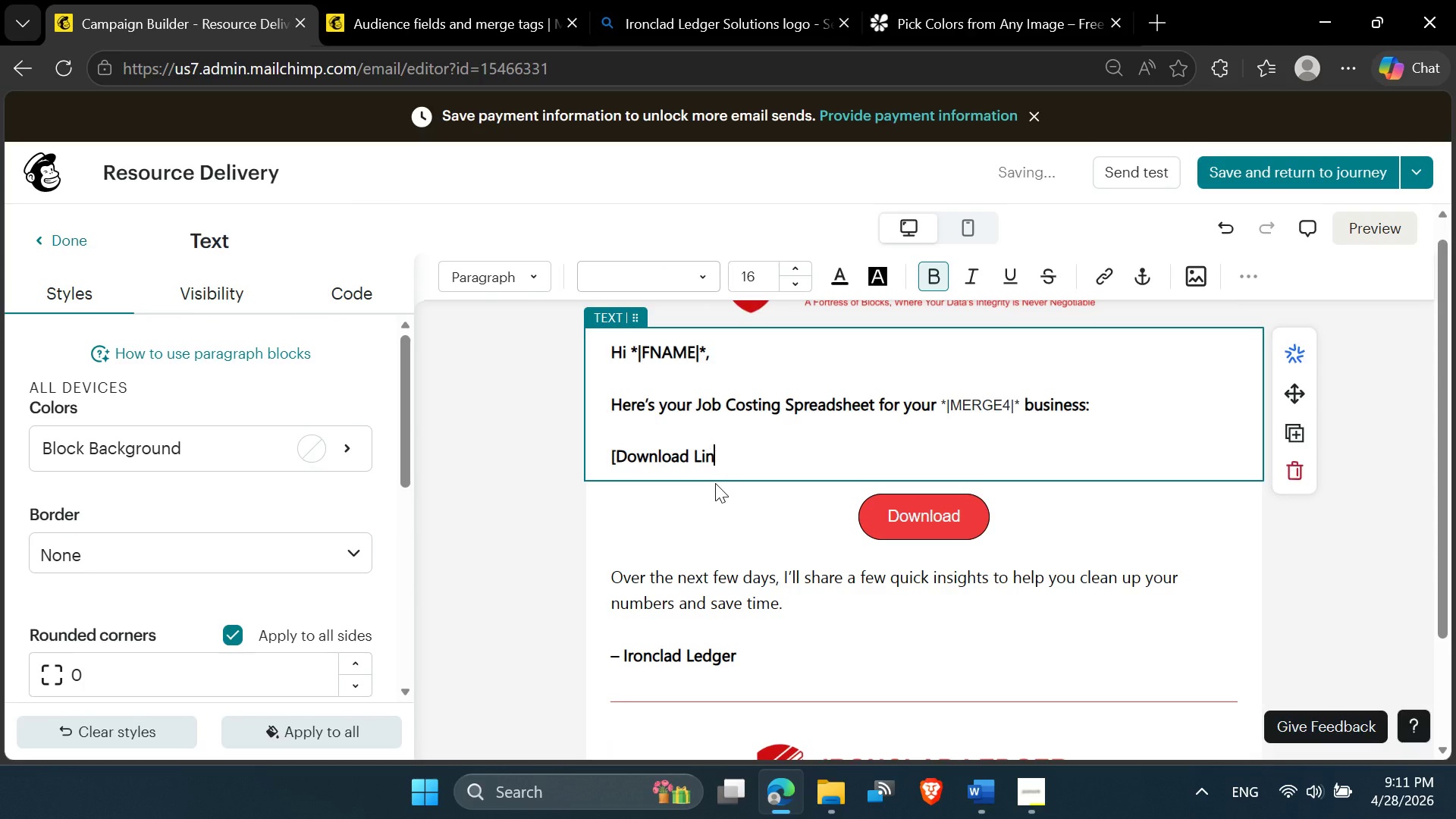 
key(Backspace)
 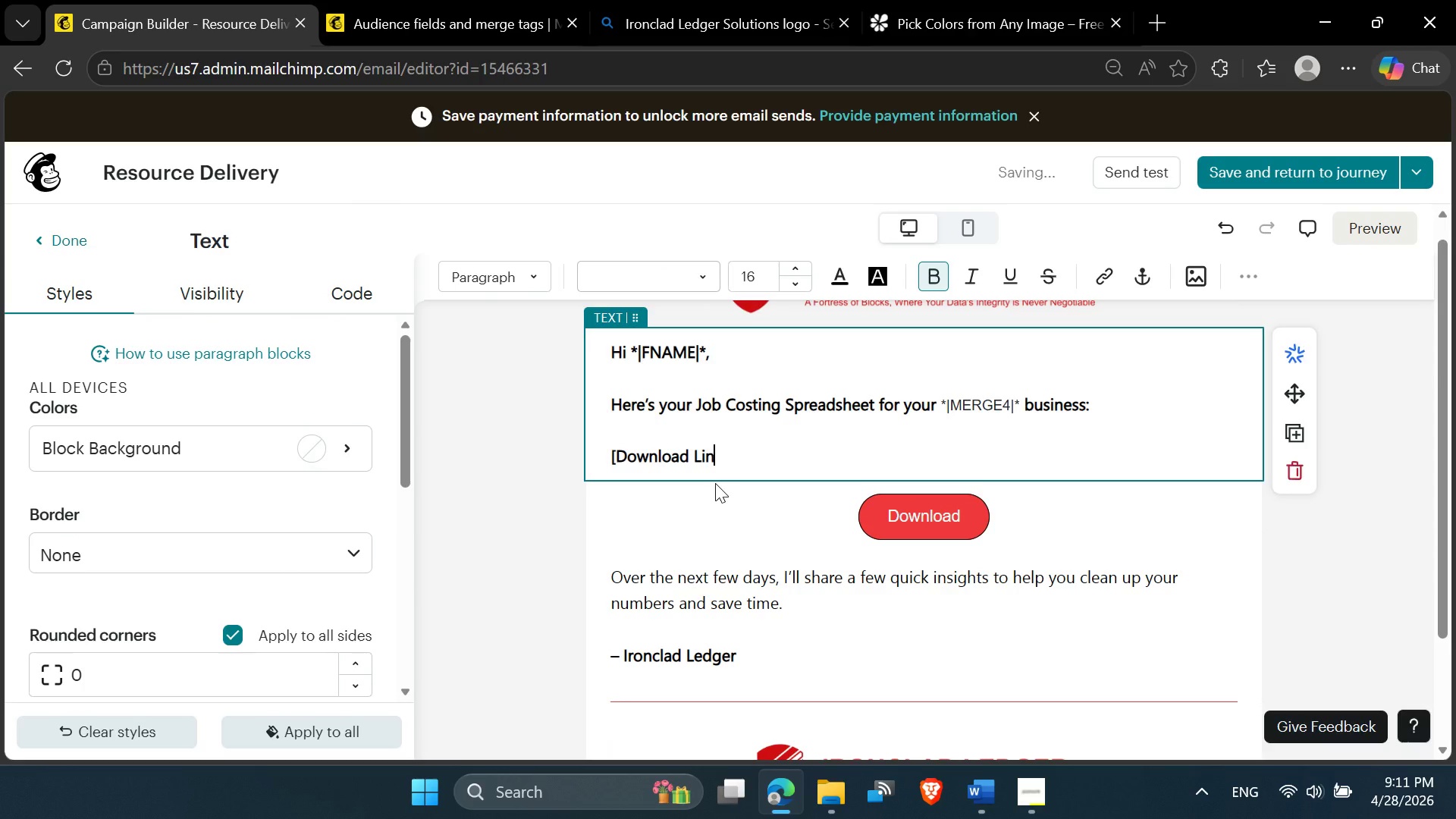 
key(Backspace)
 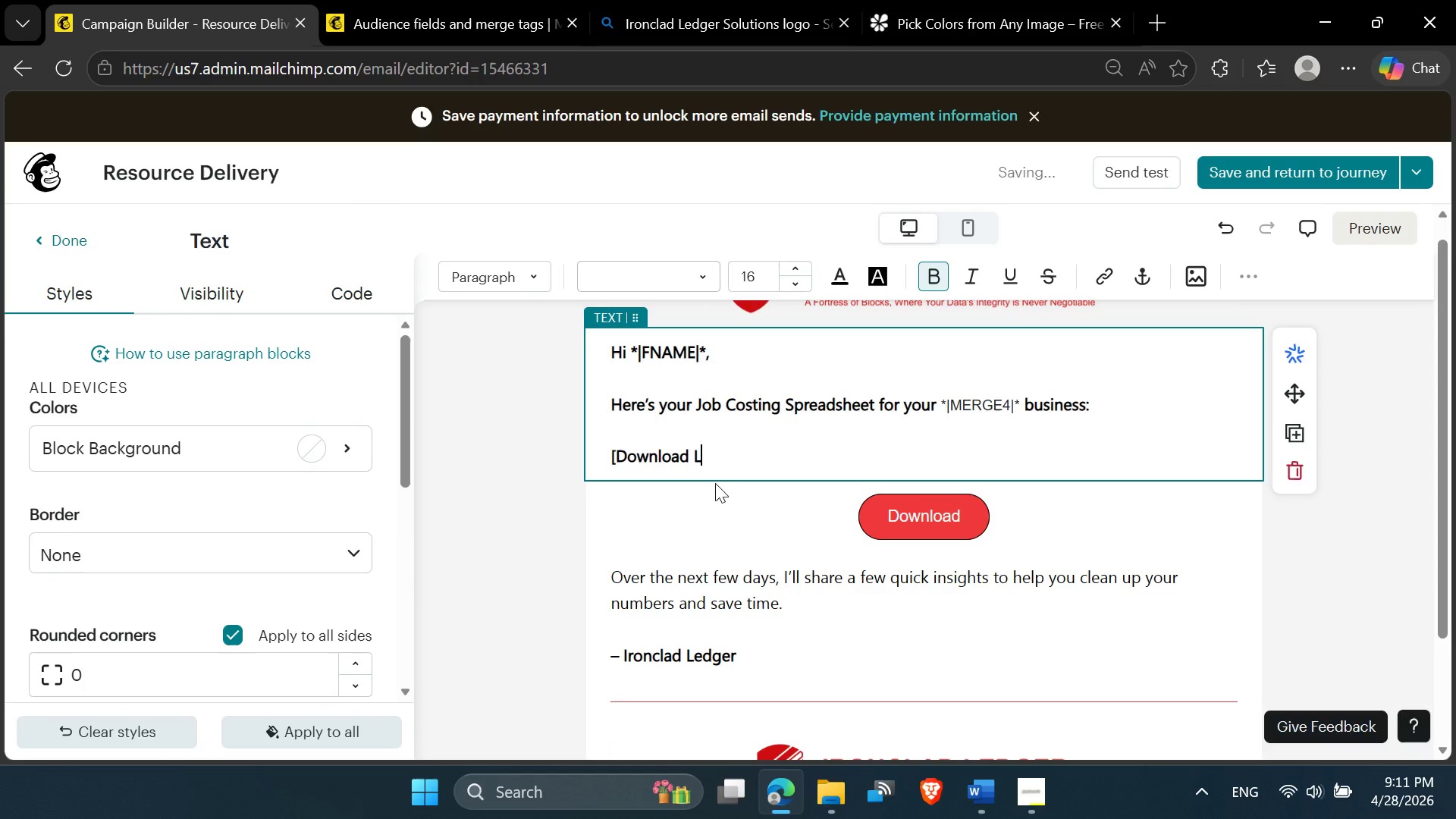 
key(Backspace)
 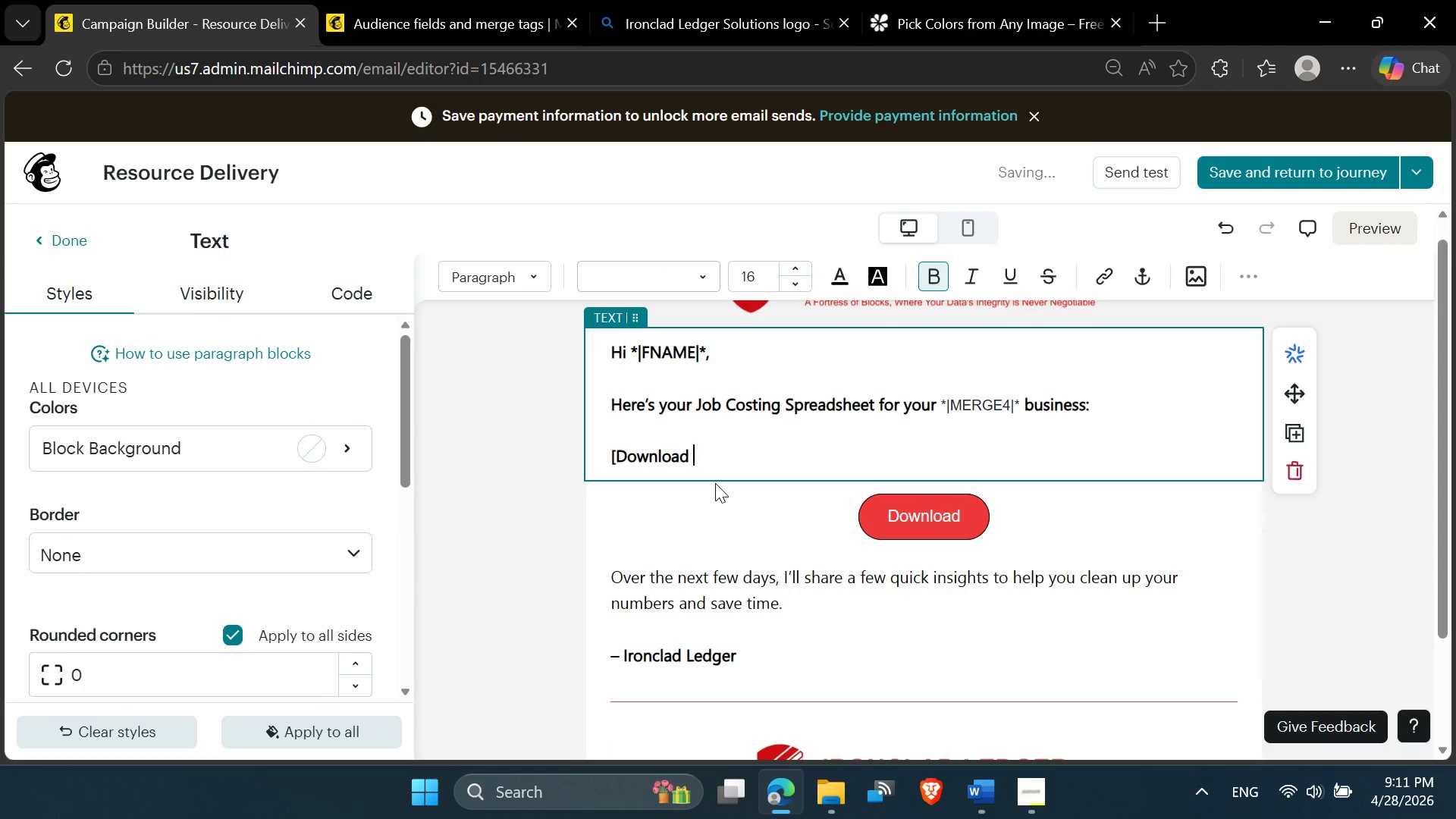 
key(Backspace)
 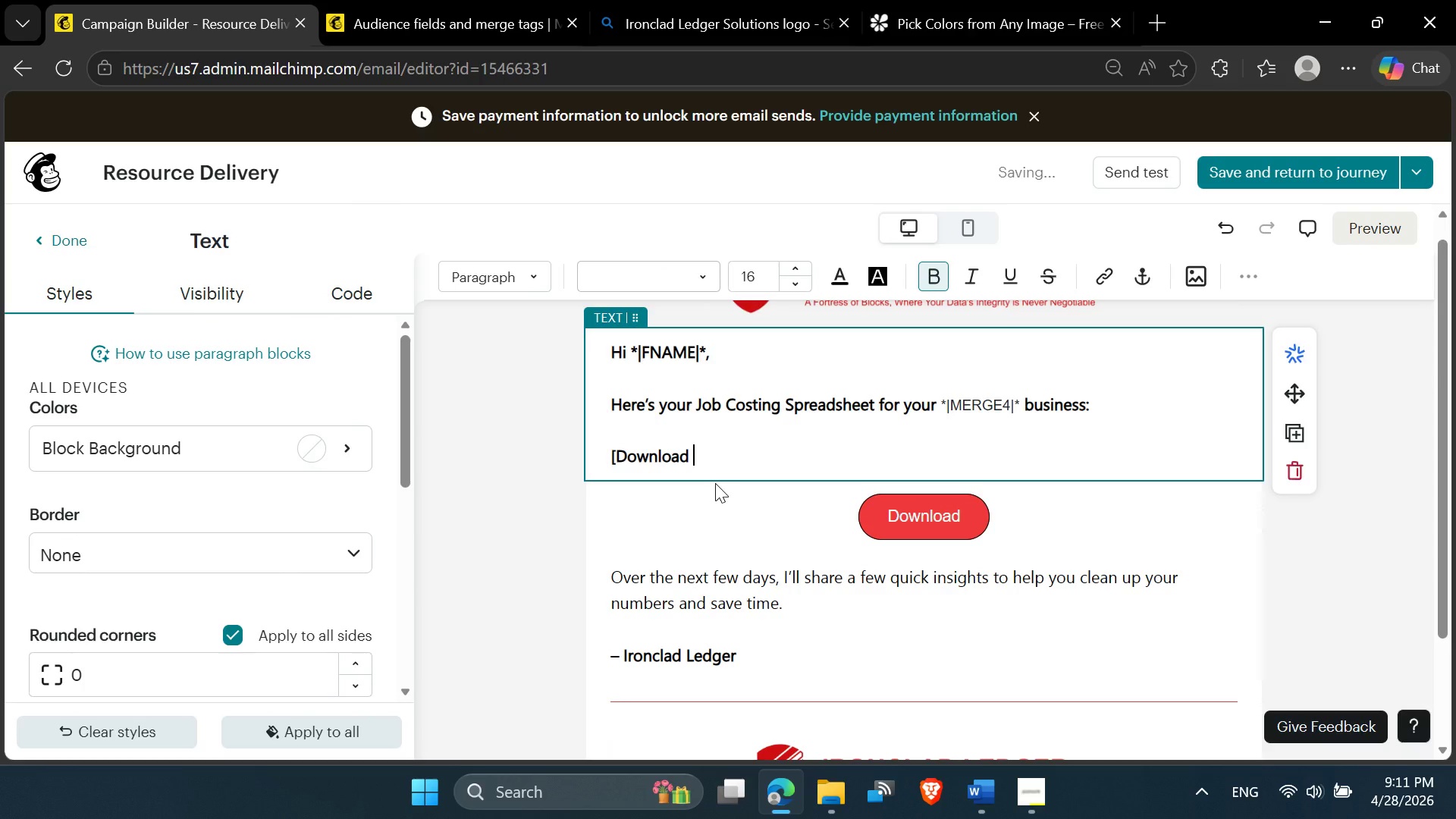 
key(Backspace)
 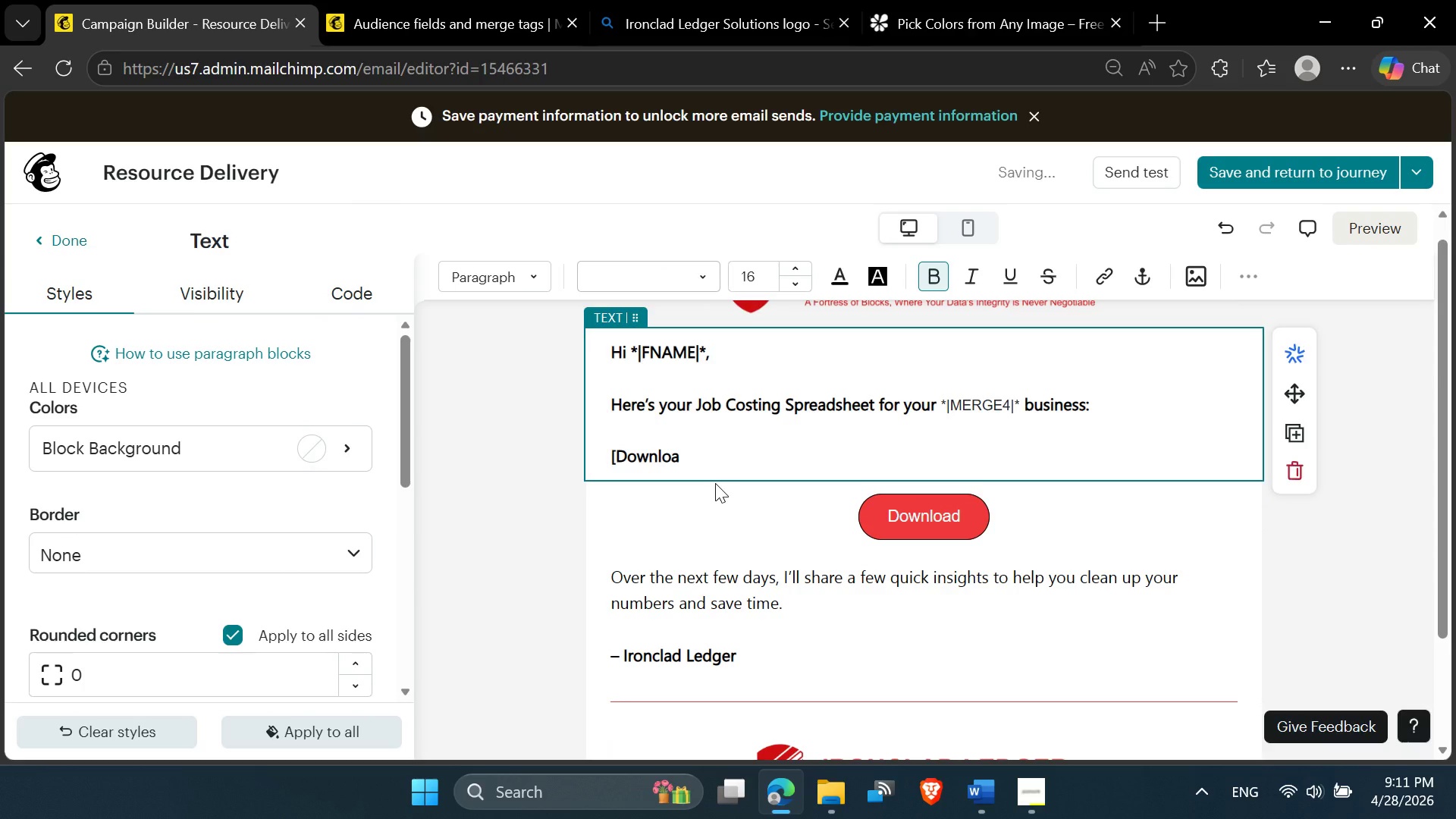 
key(Backspace)
 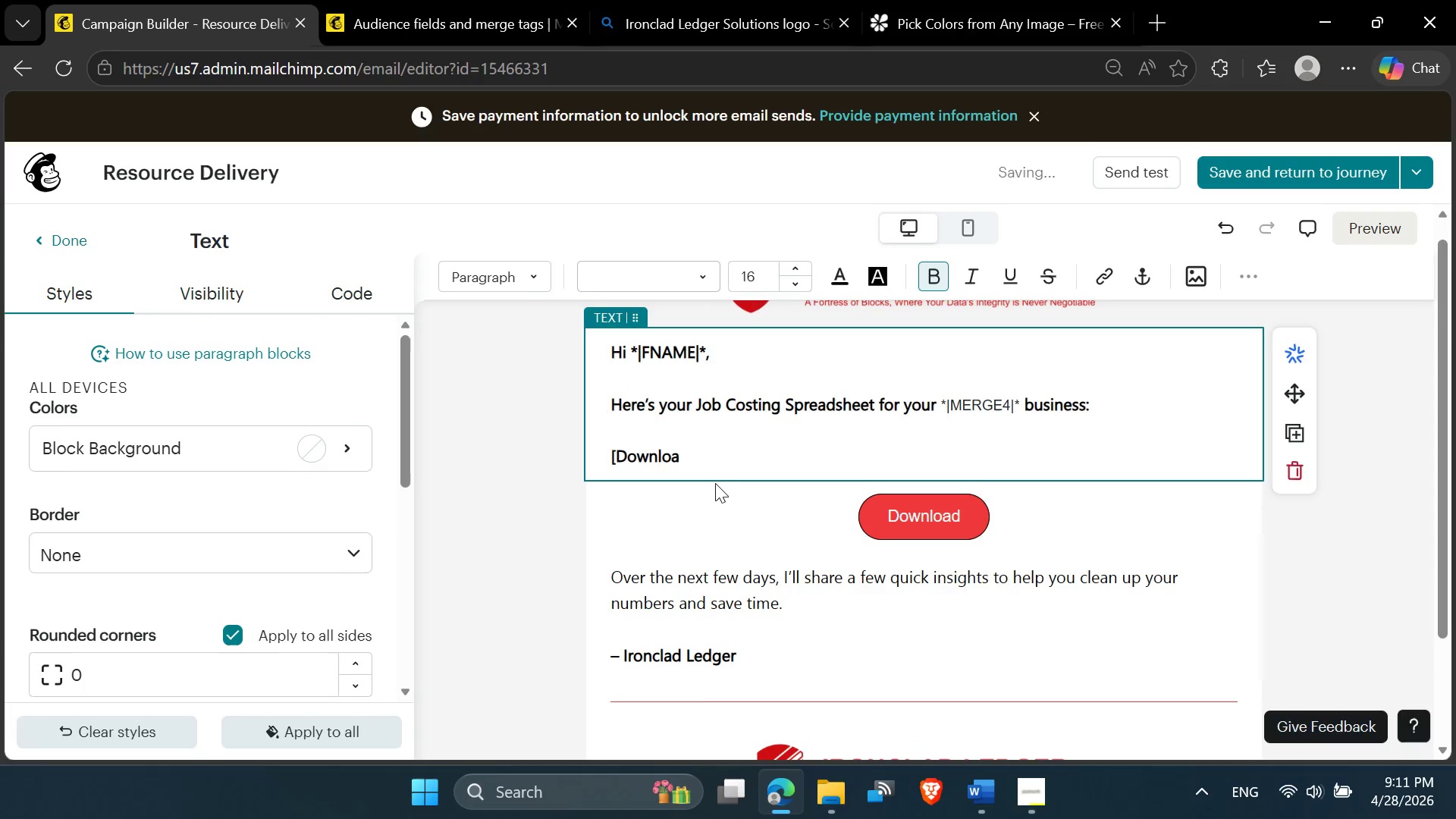 
key(Backspace)
 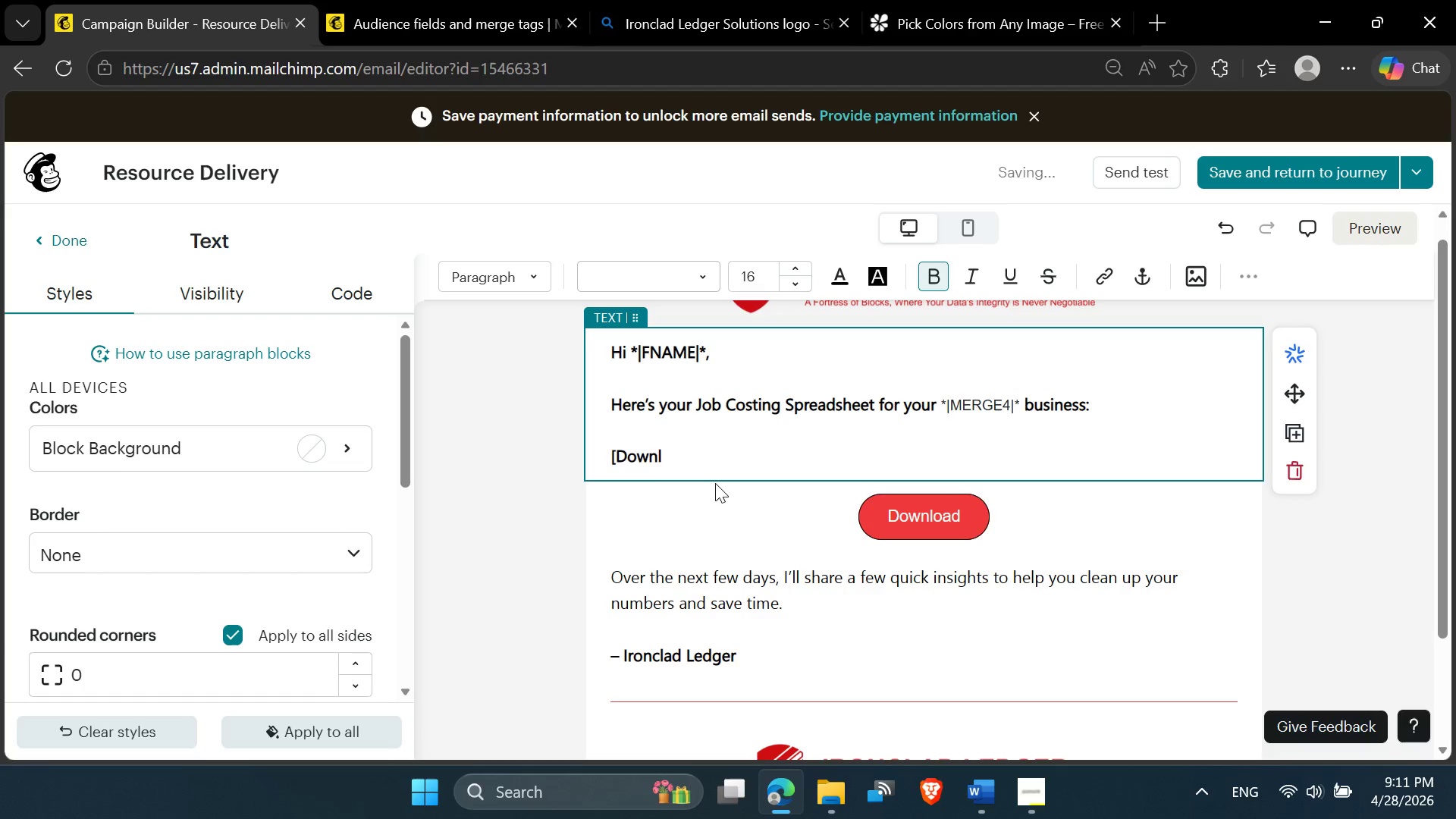 
key(Backspace)
 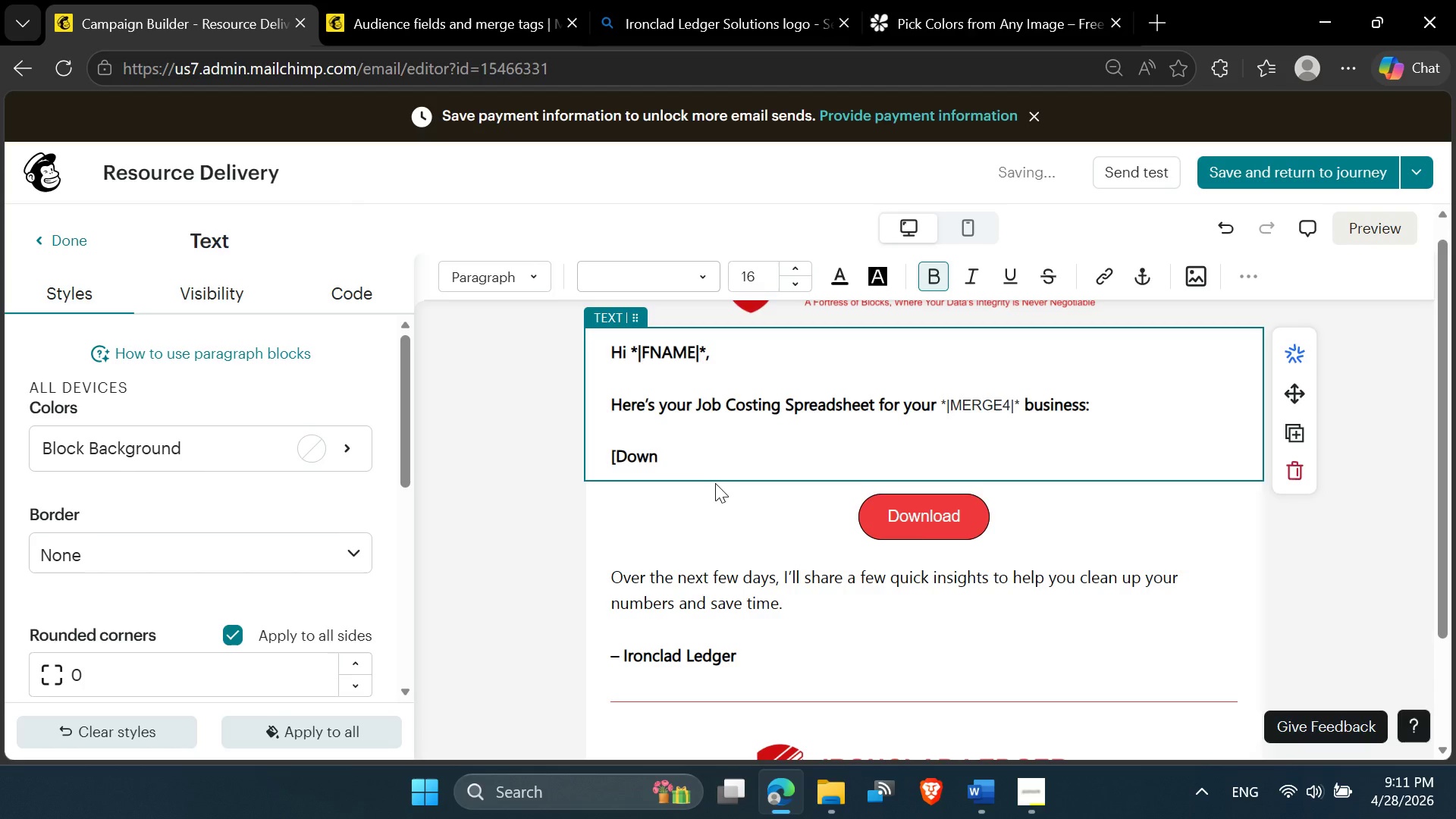 
key(Backspace)
 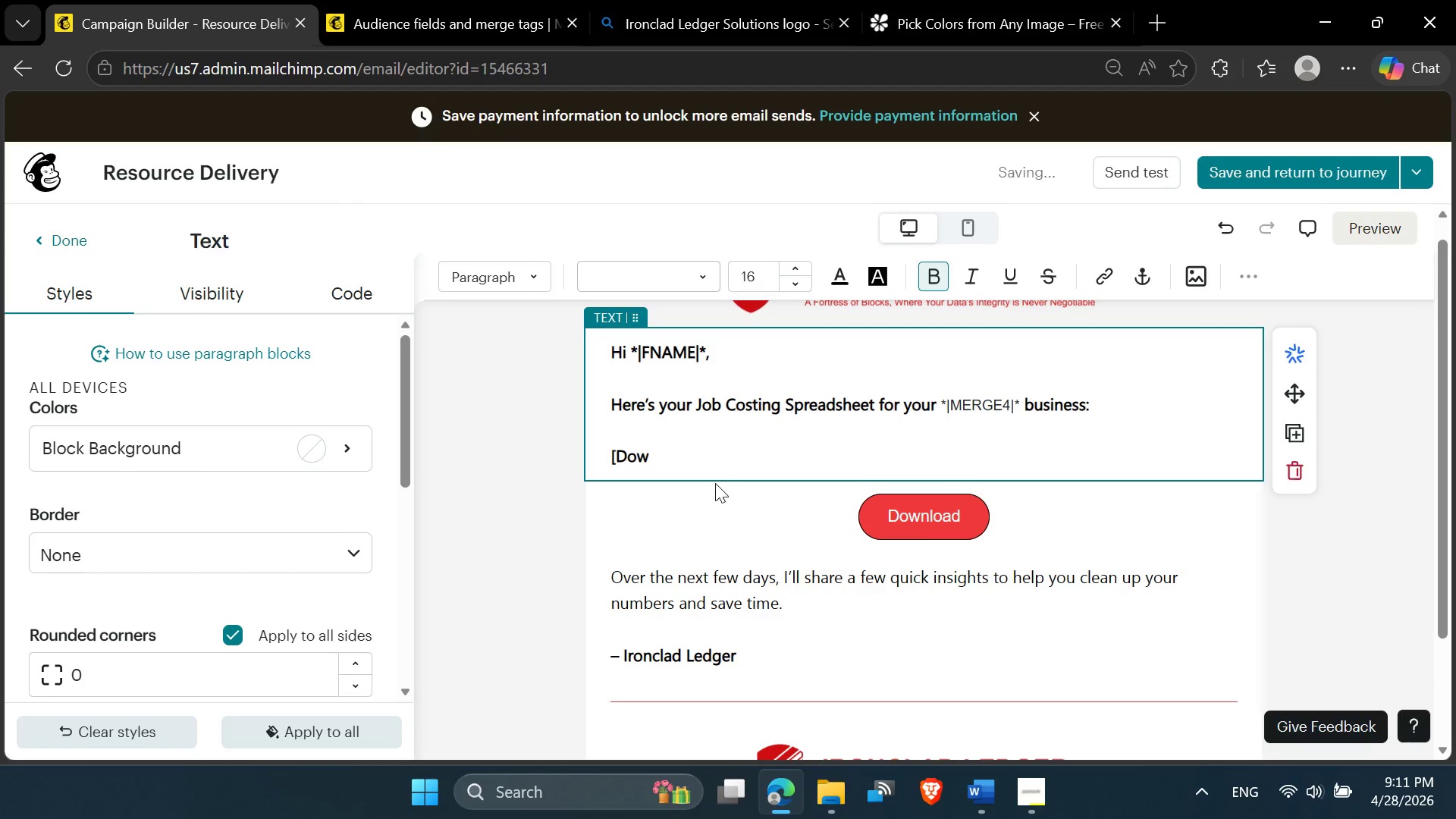 
key(Backspace)
 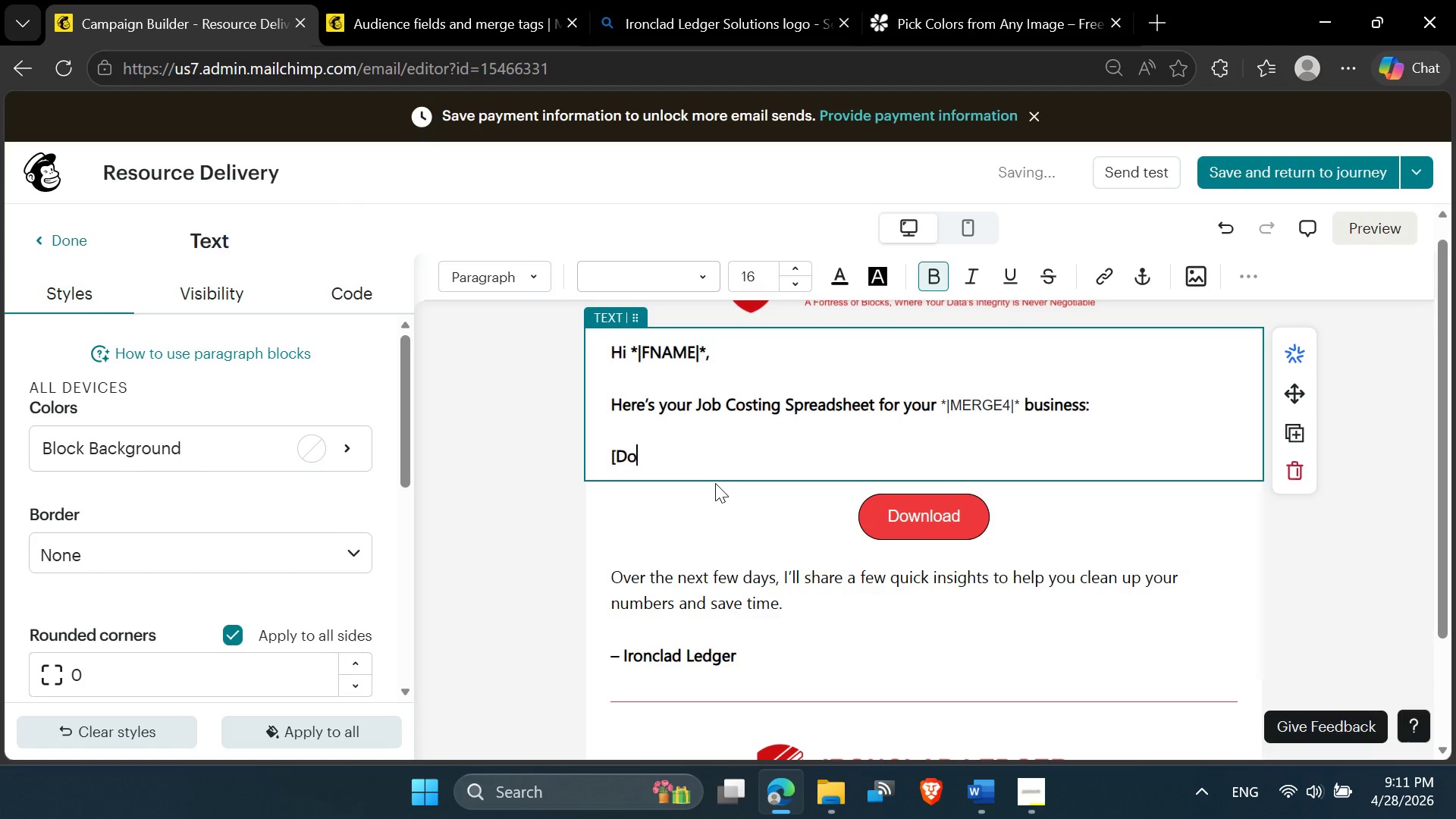 
key(Backspace)
 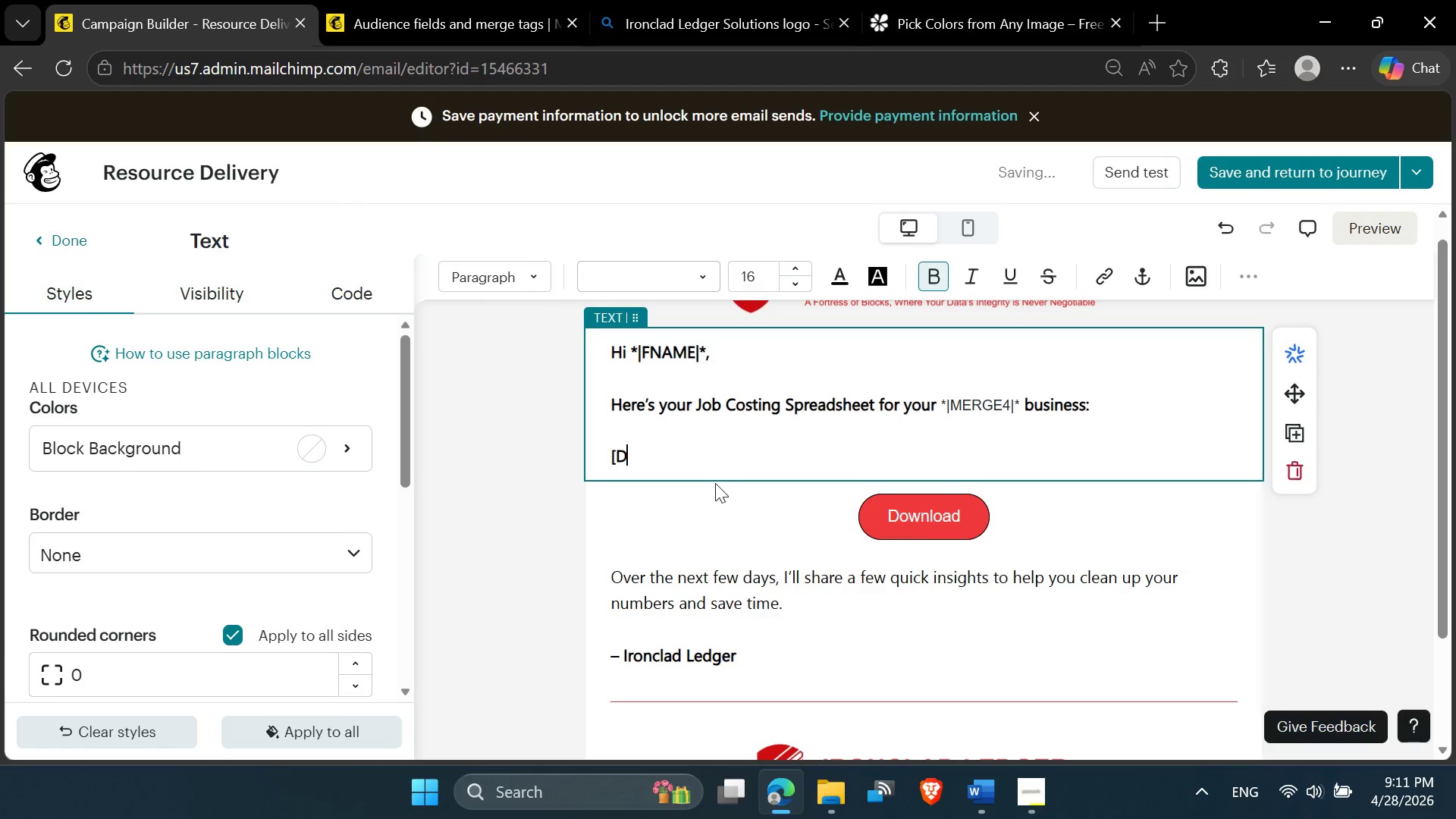 
key(Backspace)
 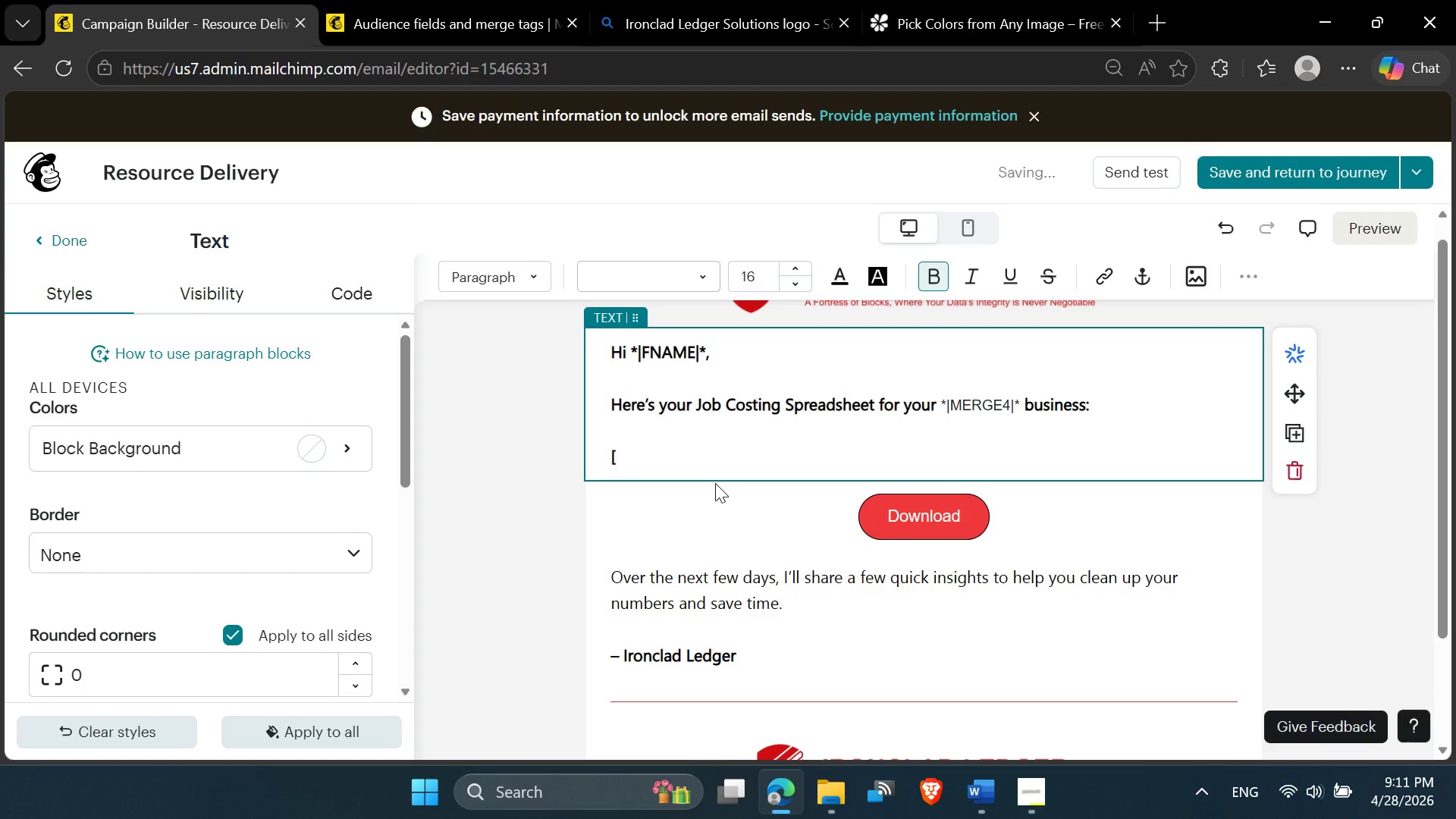 
key(Backspace)
 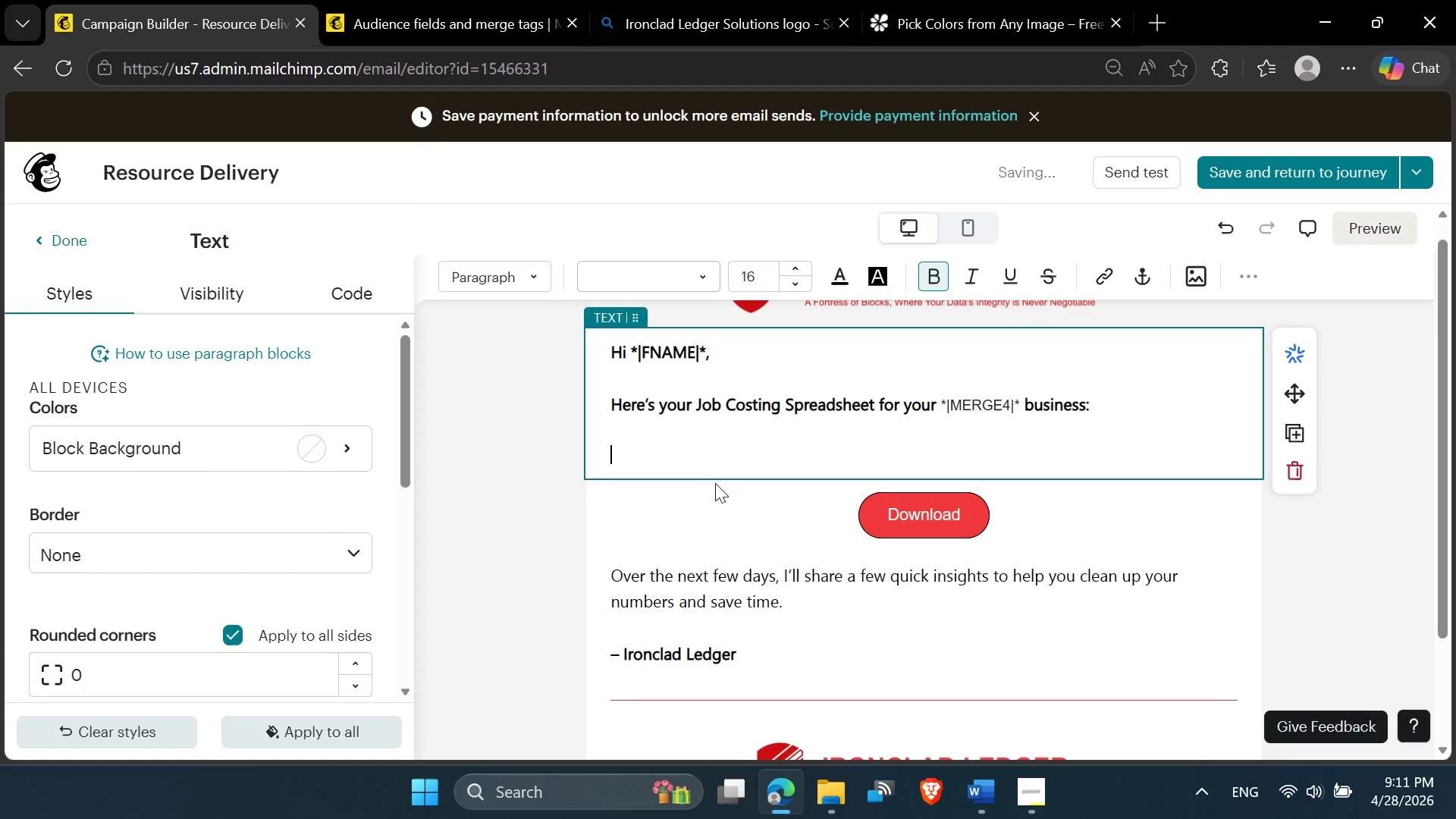 
key(Backspace)
 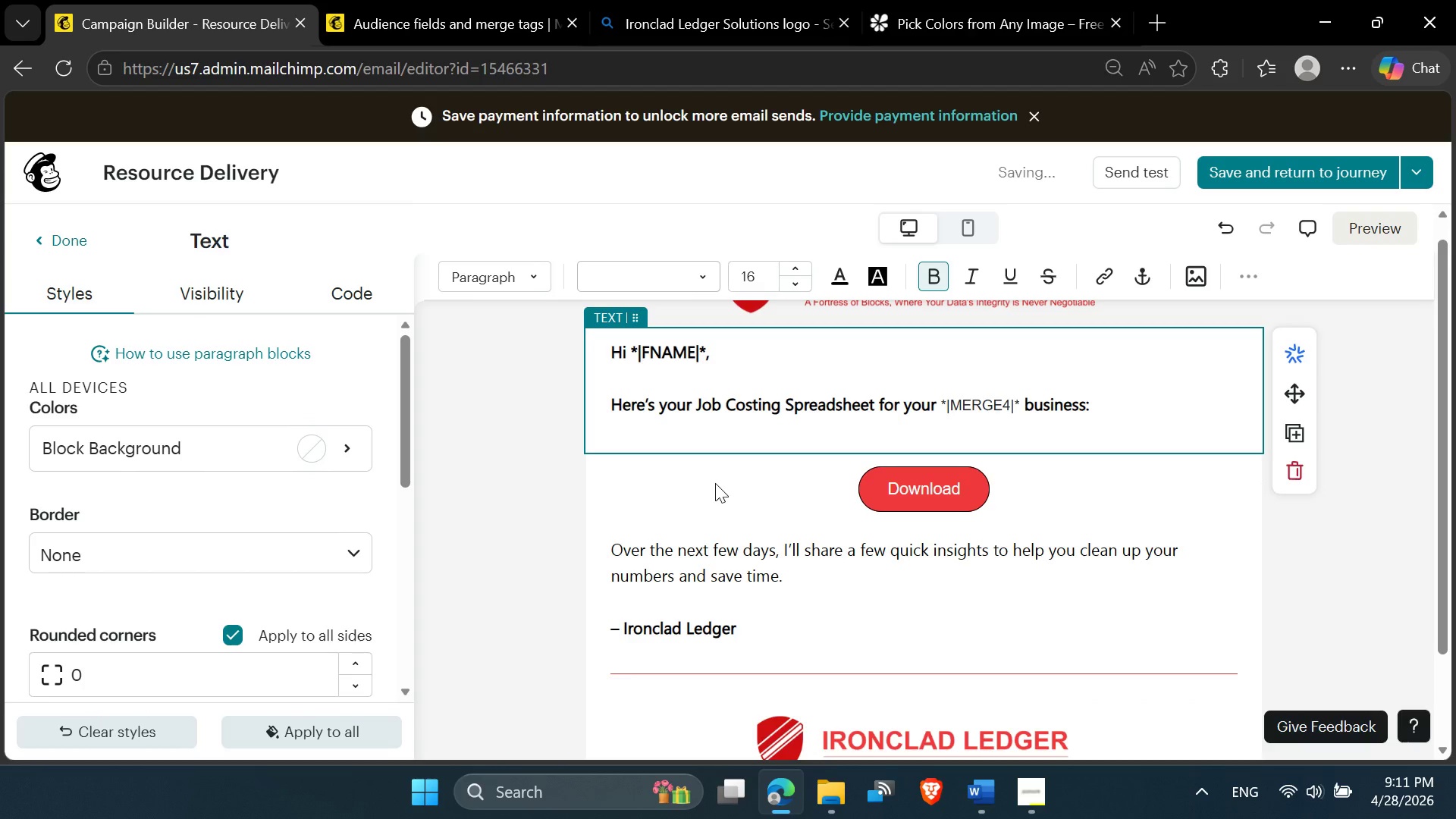 
key(Backspace)
 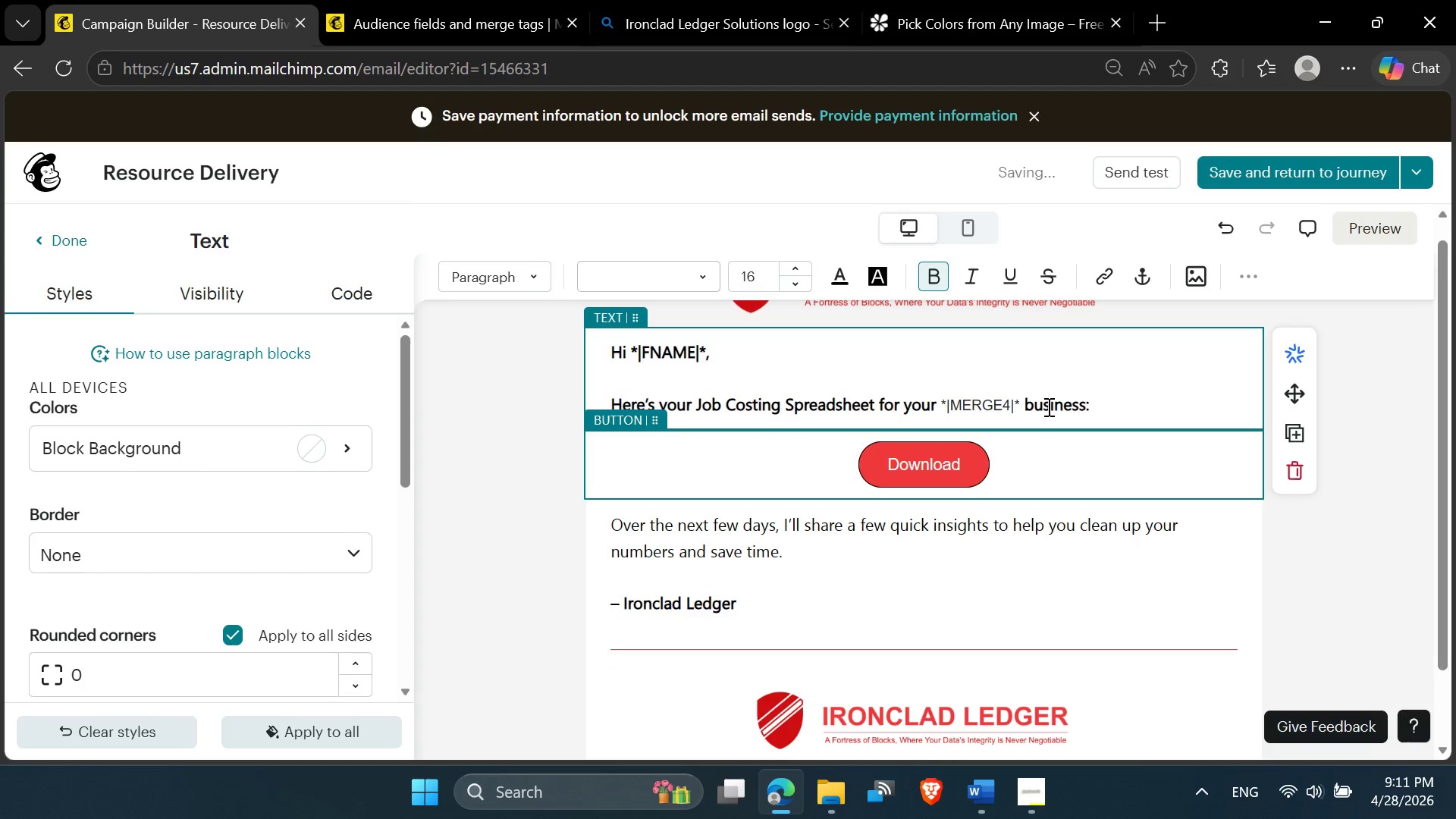 
left_click([1048, 380])
 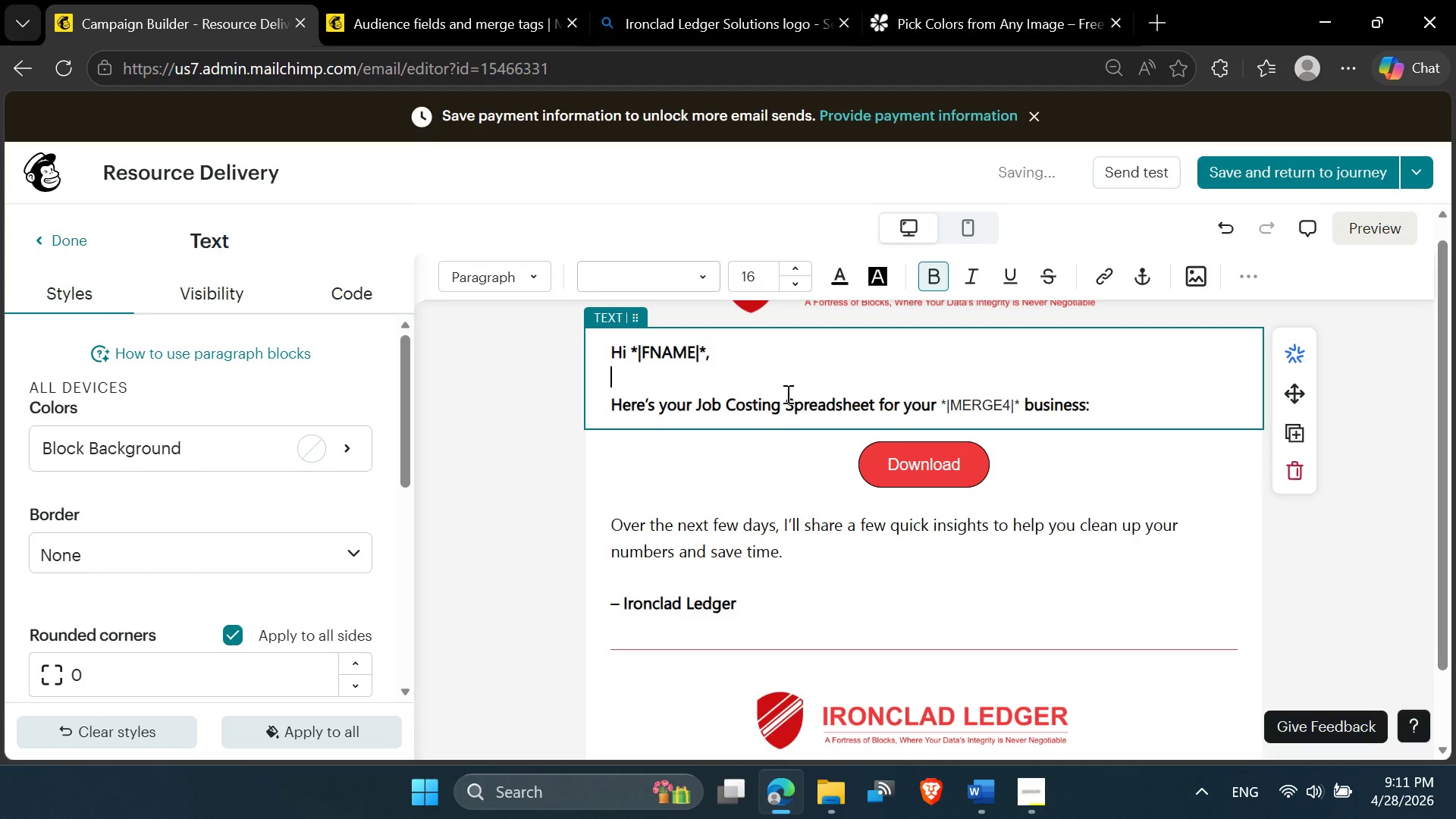 
scroll: coordinate [777, 394], scroll_direction: up, amount: 1.0
 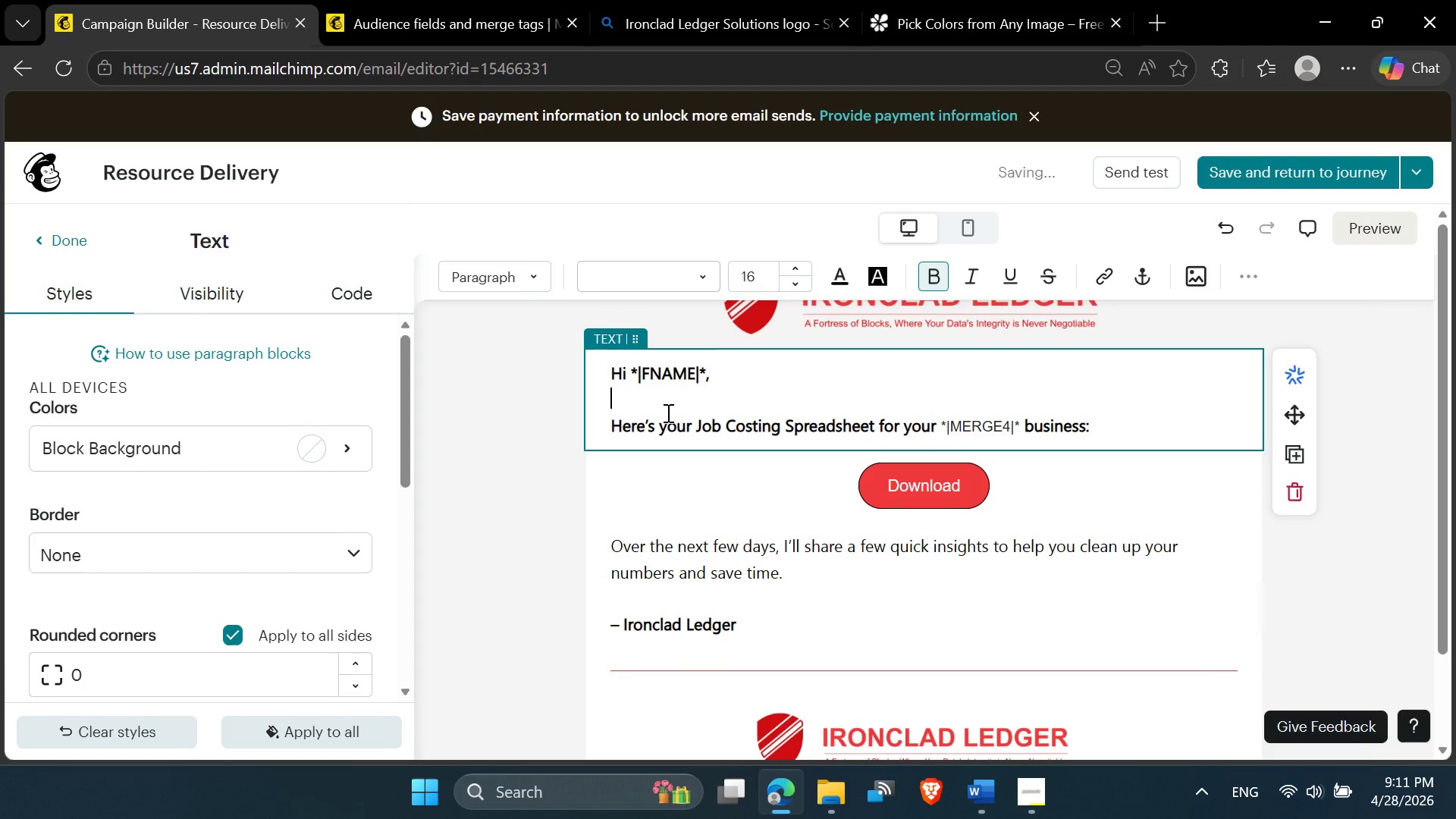 
left_click([661, 410])
 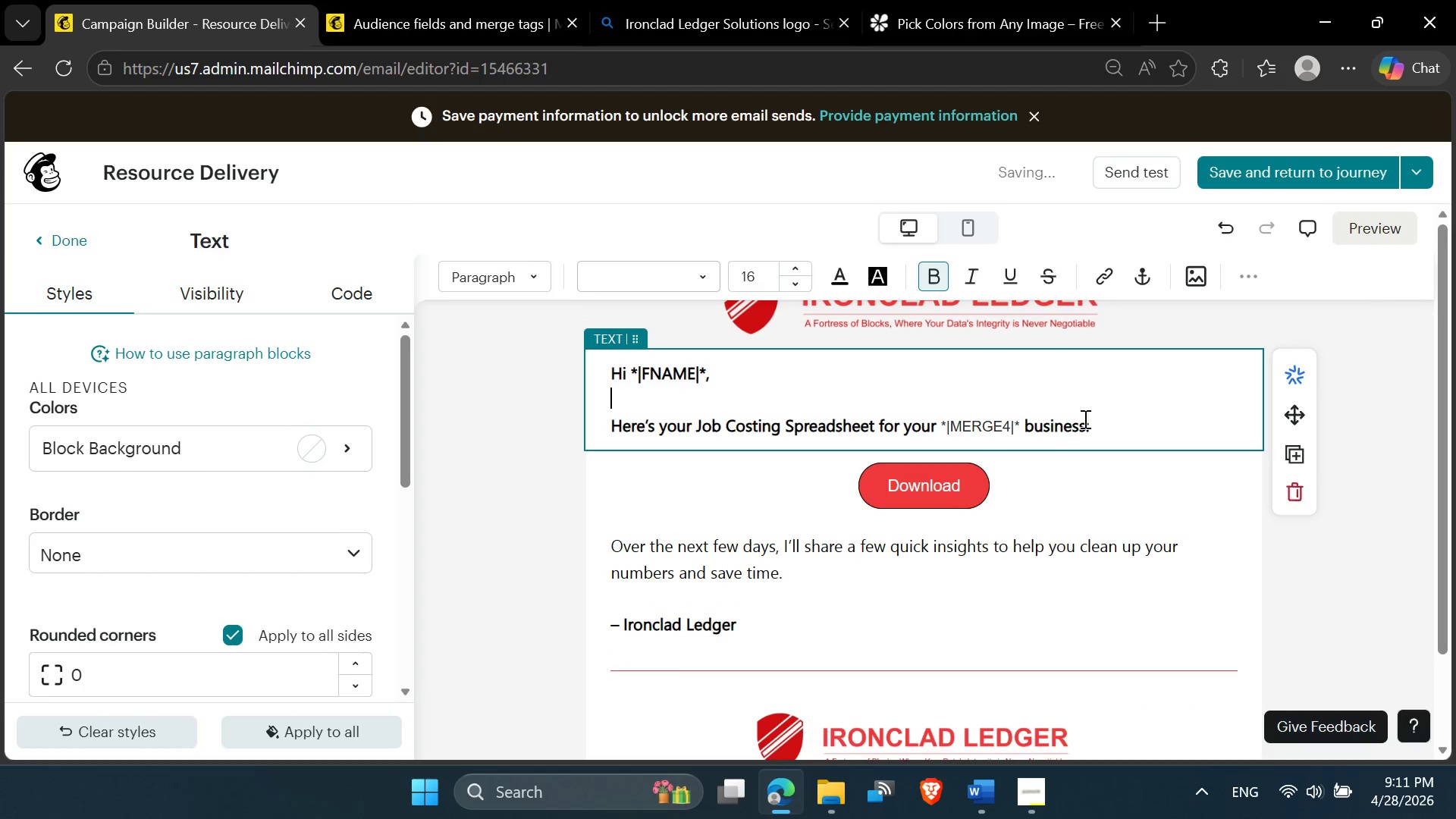 
left_click_drag(start_coordinate=[1098, 416], to_coordinate=[573, 423])
 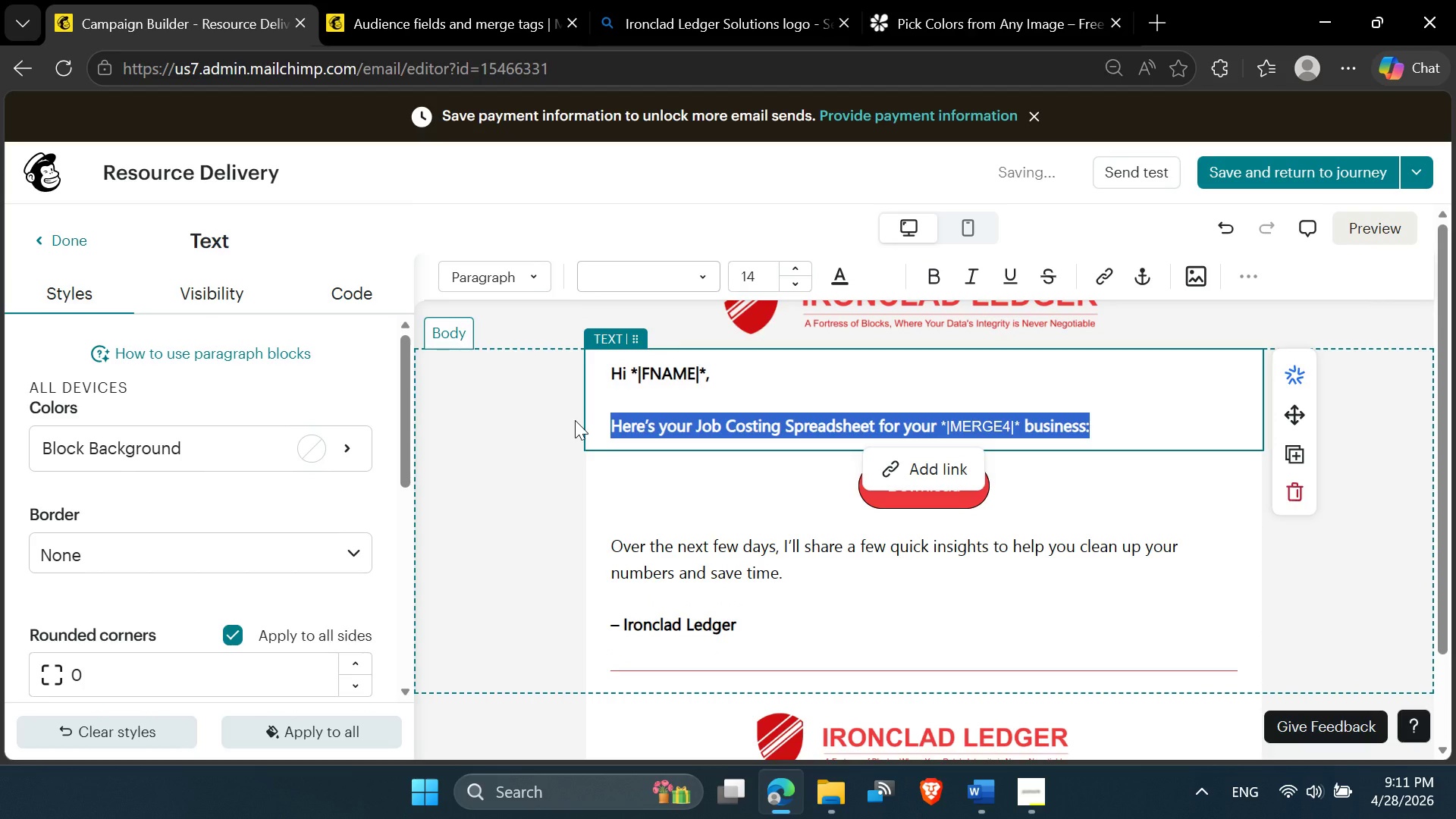 
key(Control+B)
 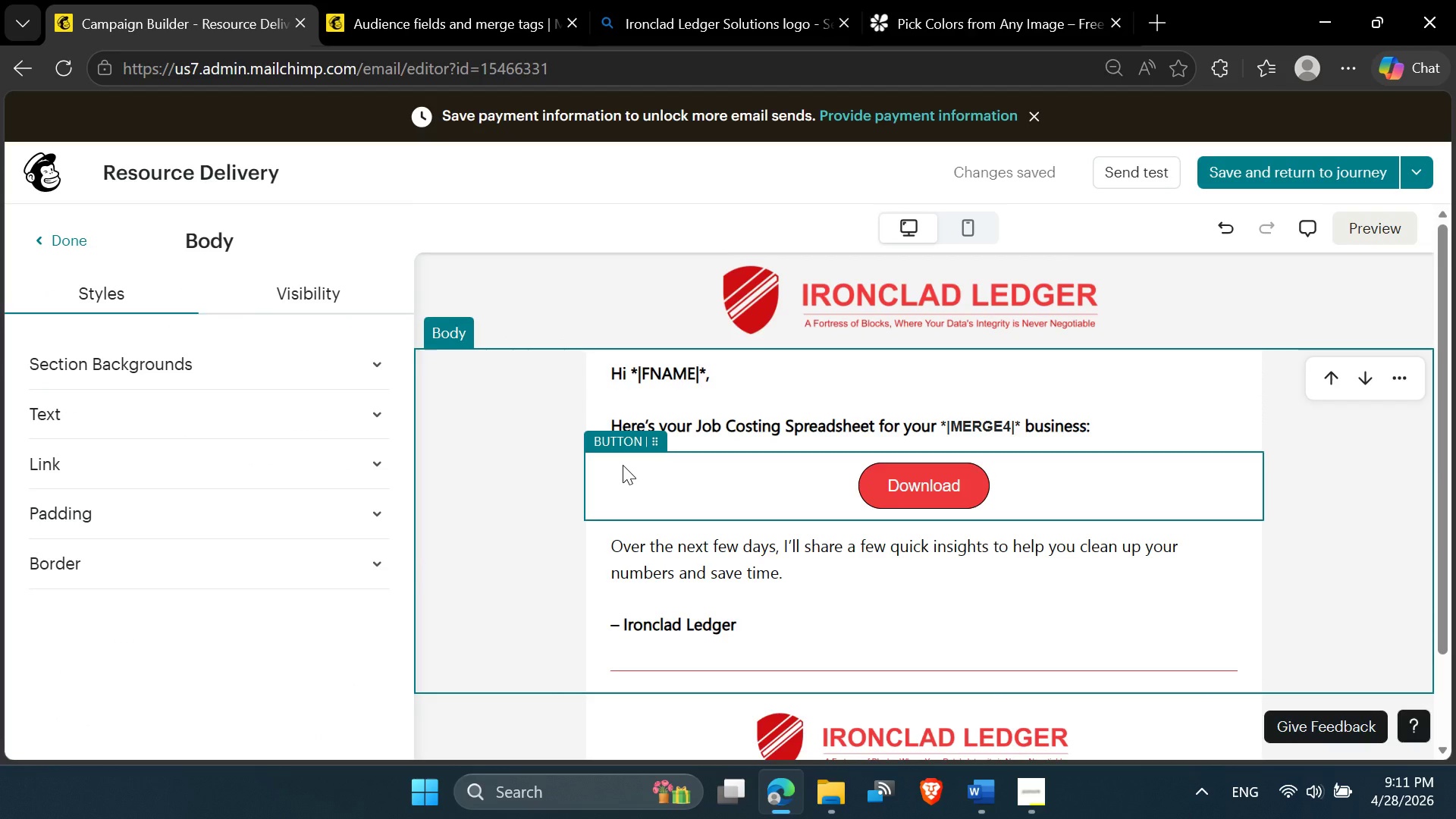 
wait(12.28)
 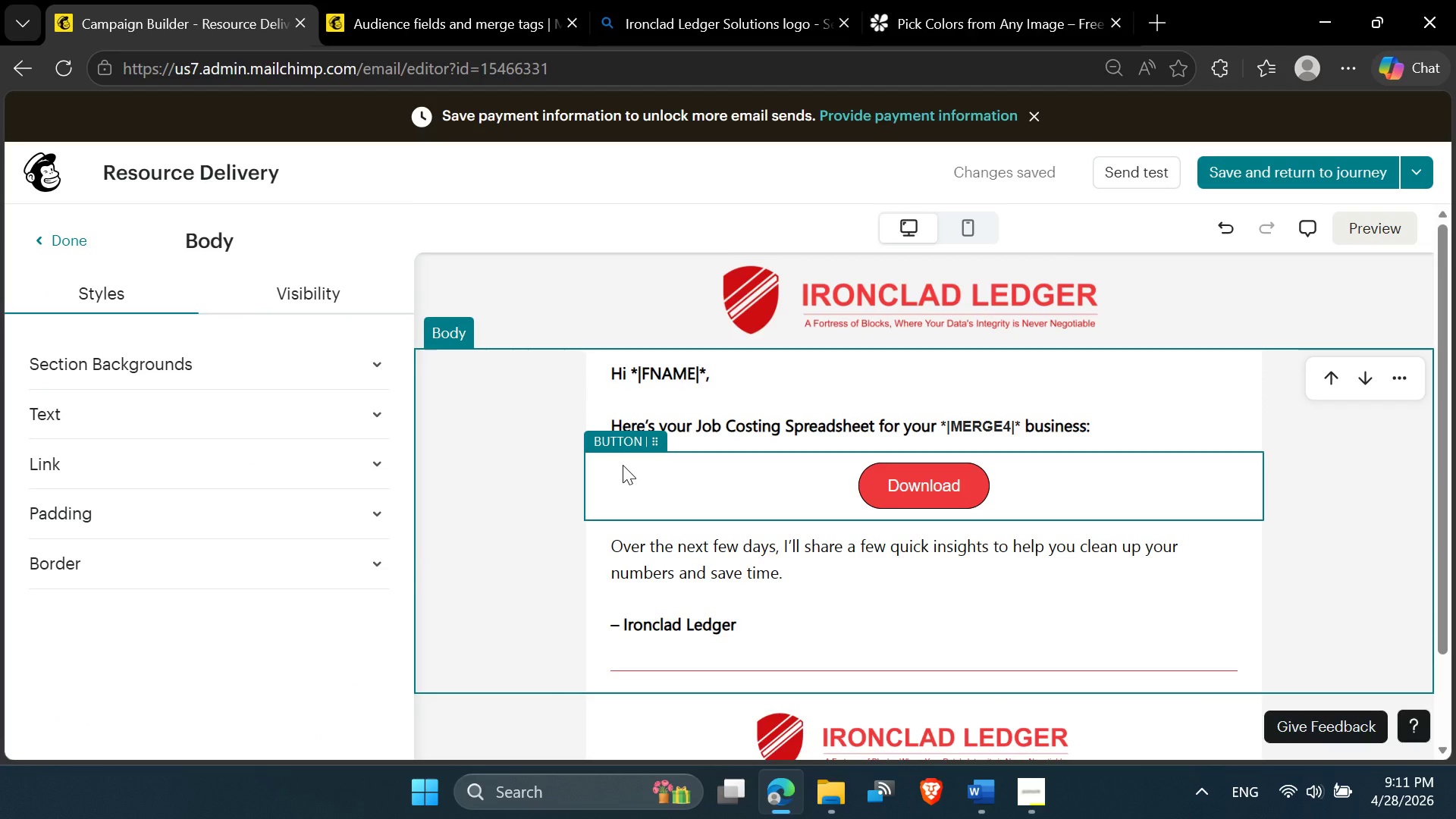 
left_click([770, 434])
 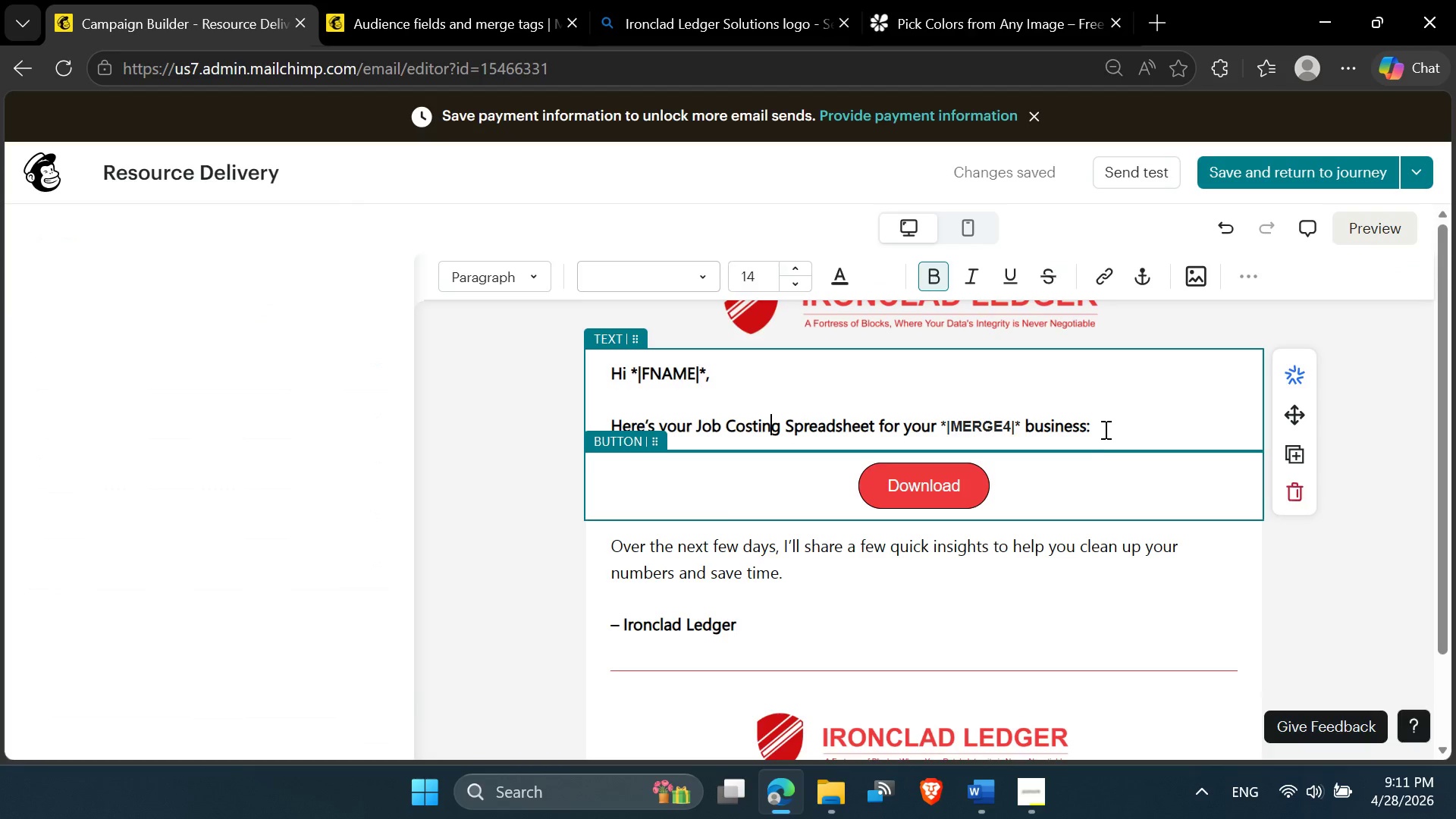 
left_click_drag(start_coordinate=[1104, 428], to_coordinate=[607, 422])
 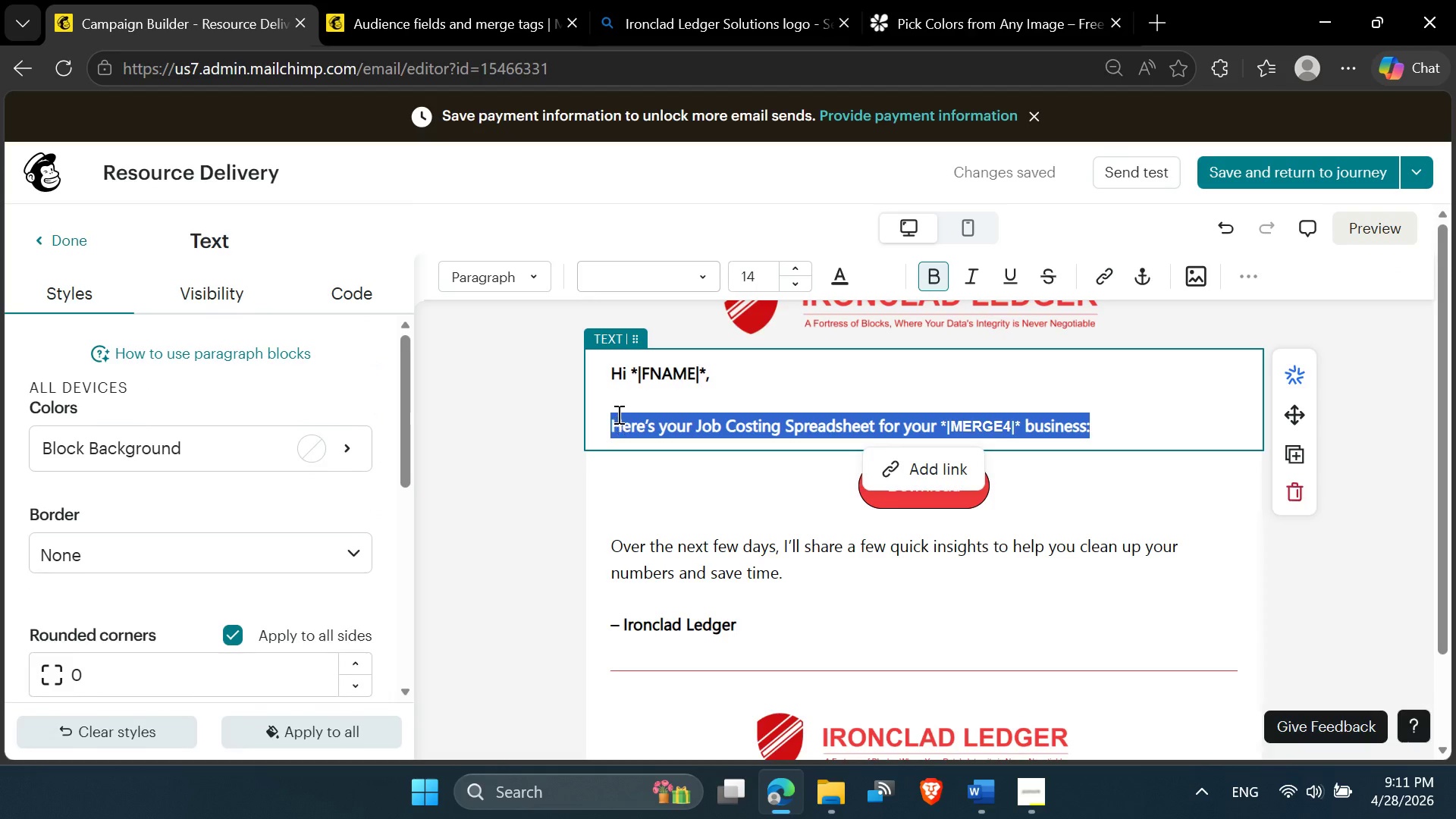 
key(Control+B)
 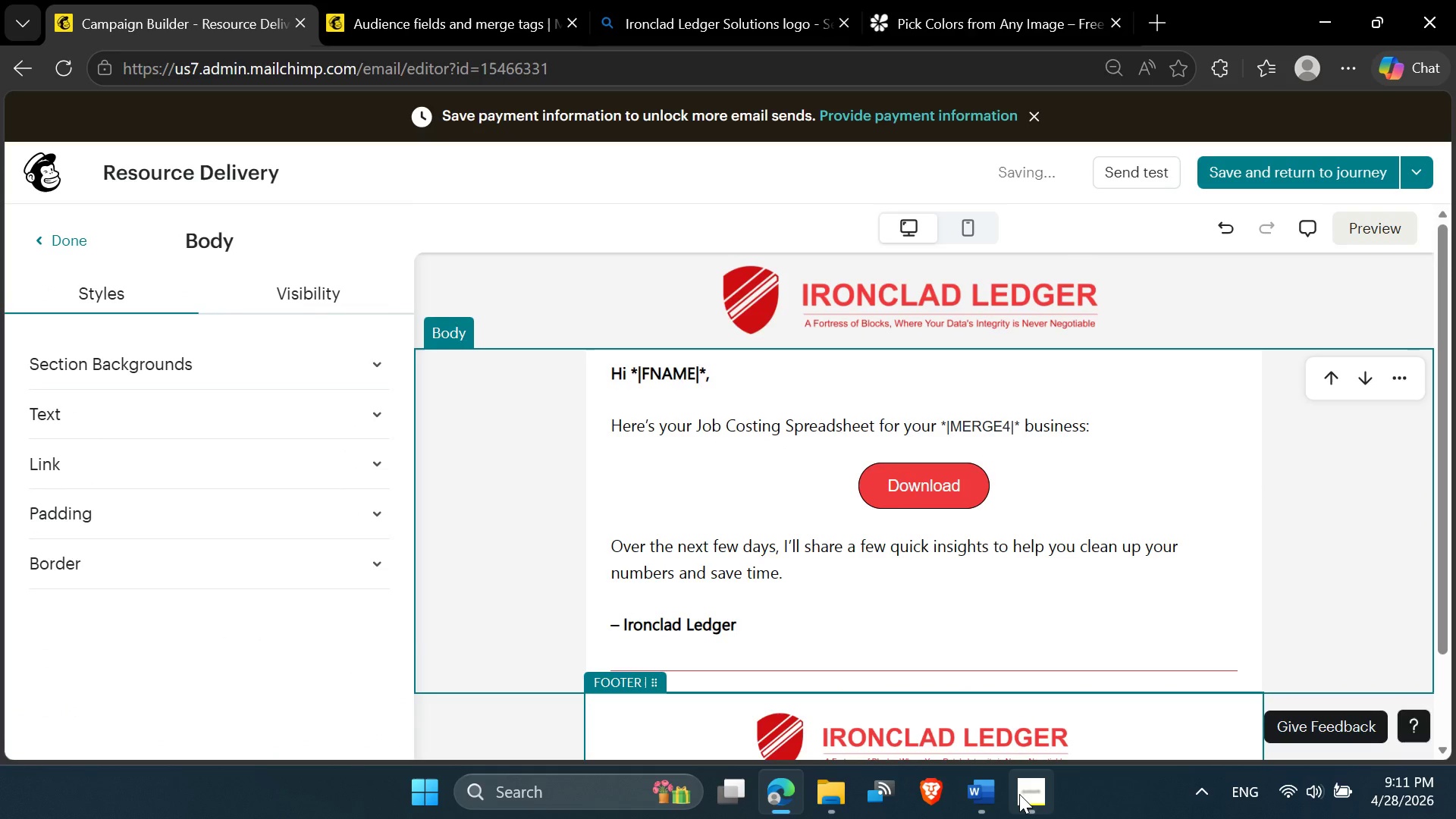 
scroll: coordinate [871, 538], scroll_direction: none, amount: 0.0
 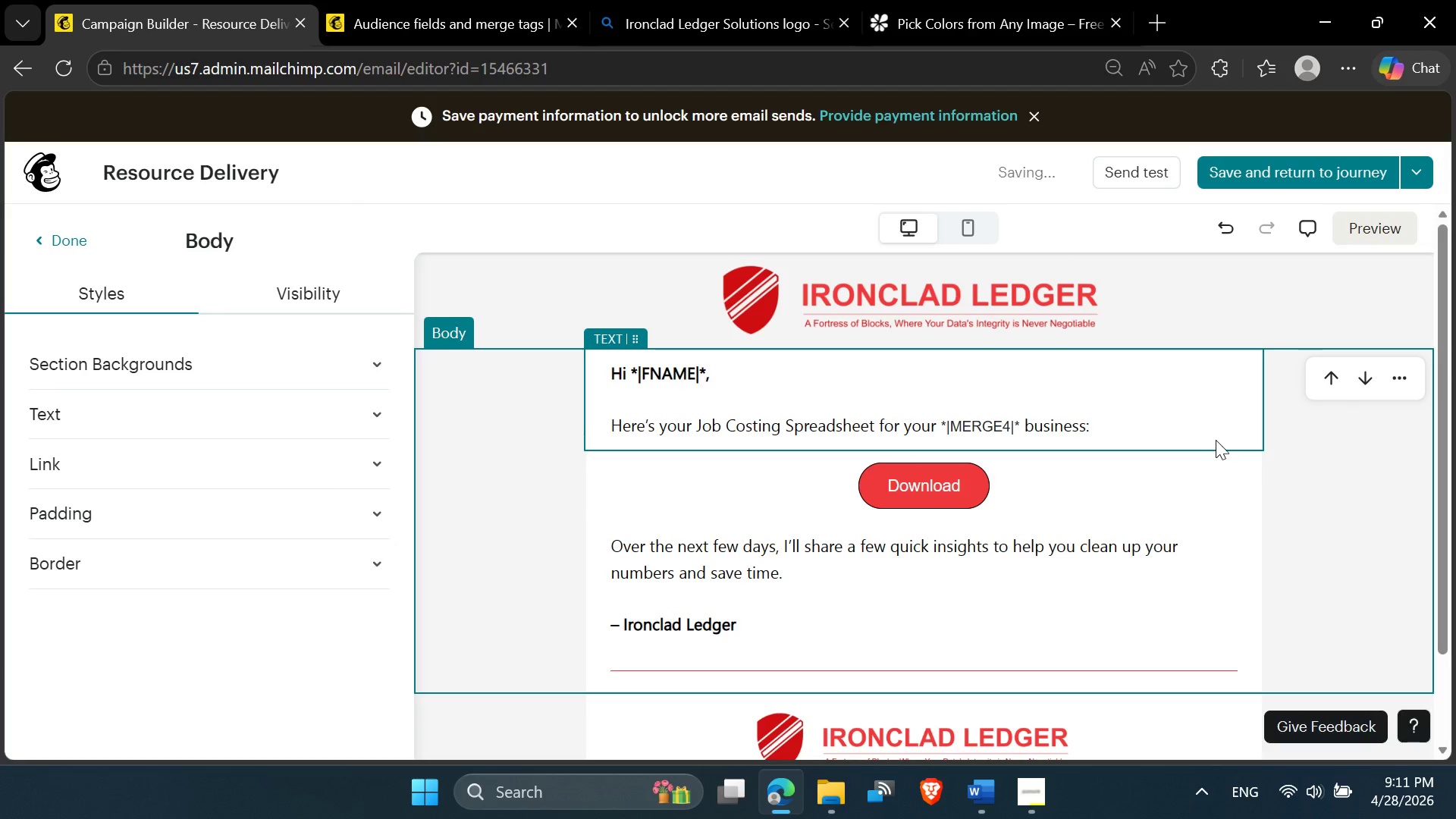 
left_click([1359, 238])
 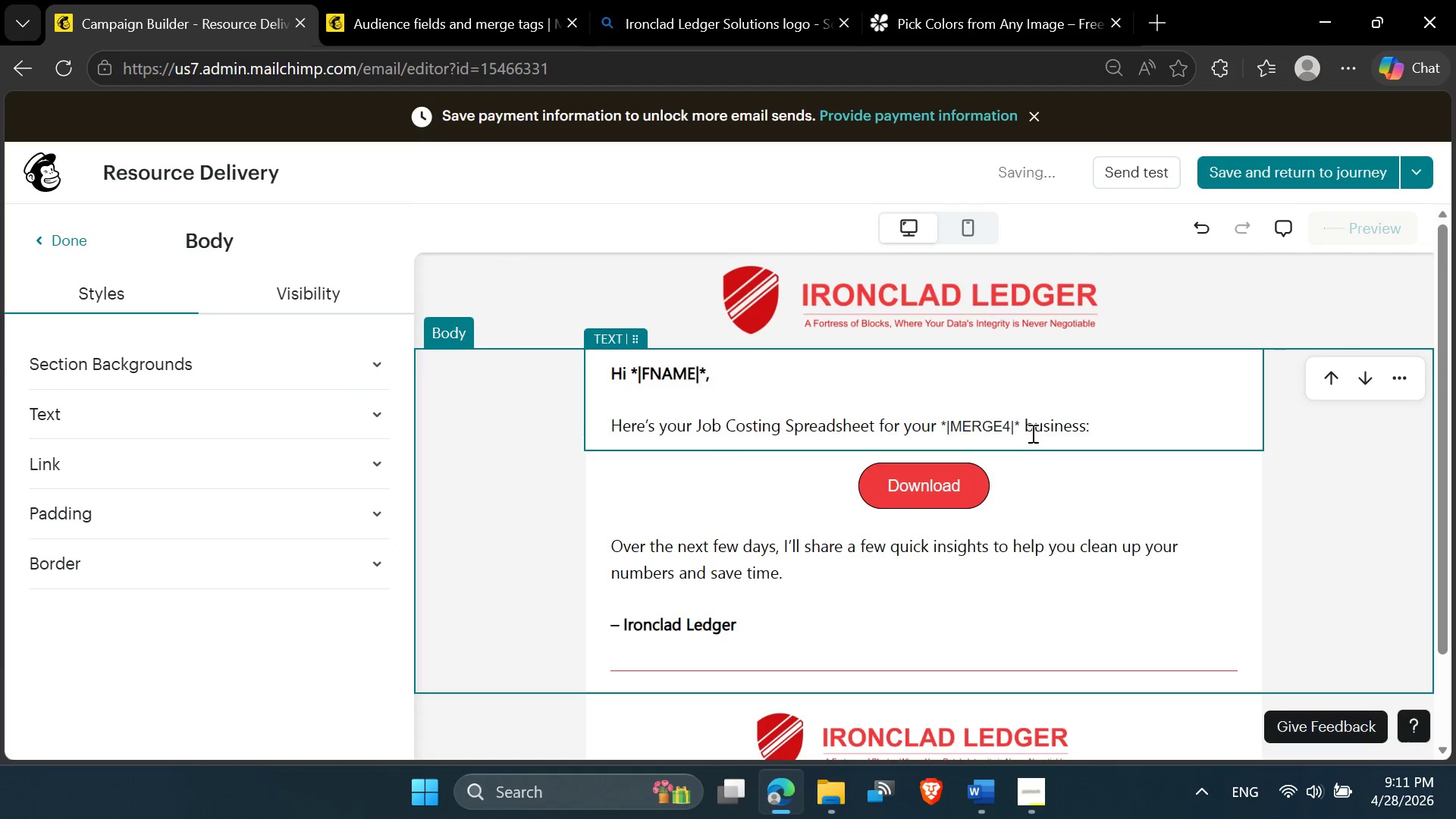 
wait(10.08)
 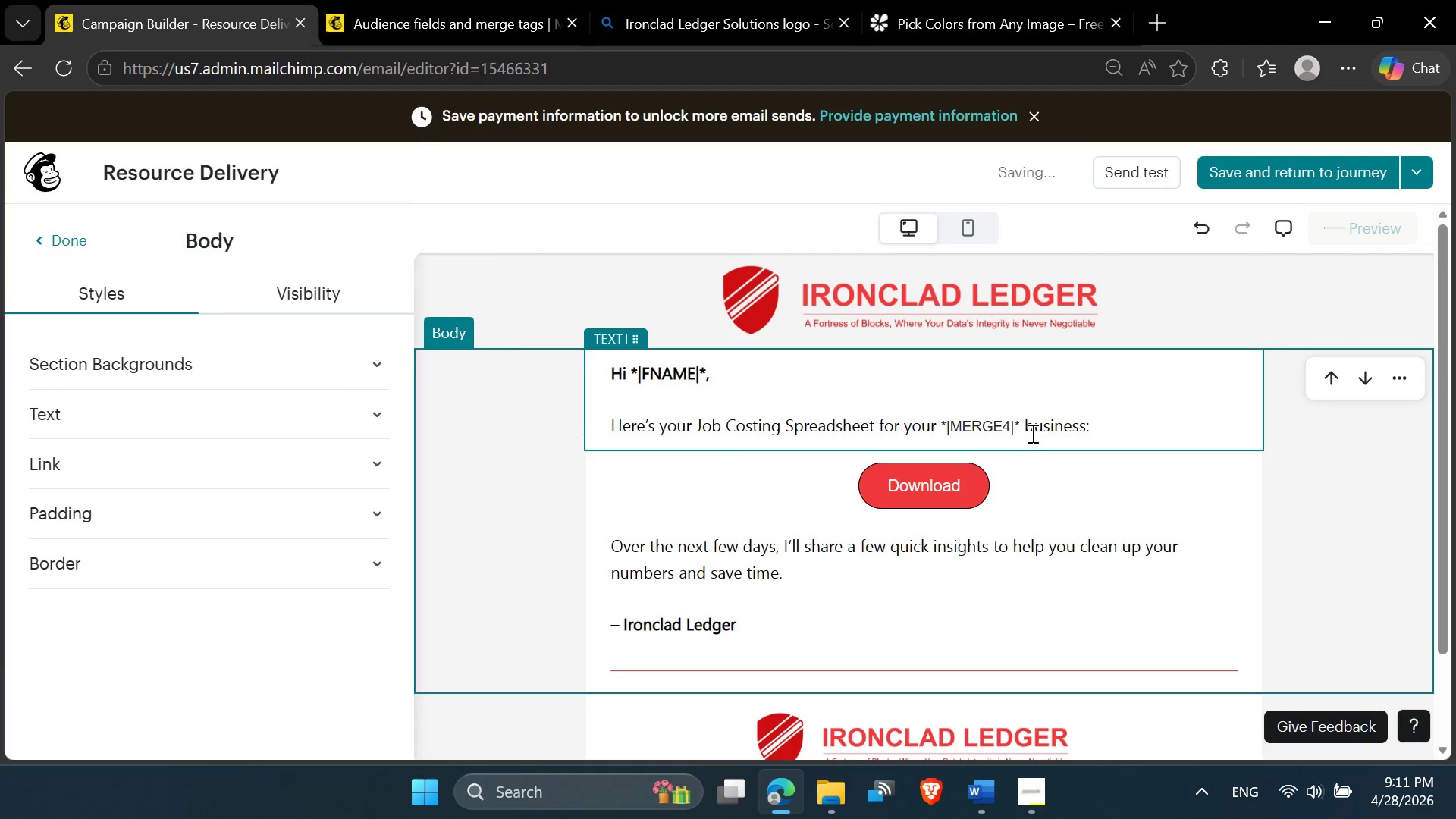 
scroll: coordinate [544, 433], scroll_direction: down, amount: 2.0
 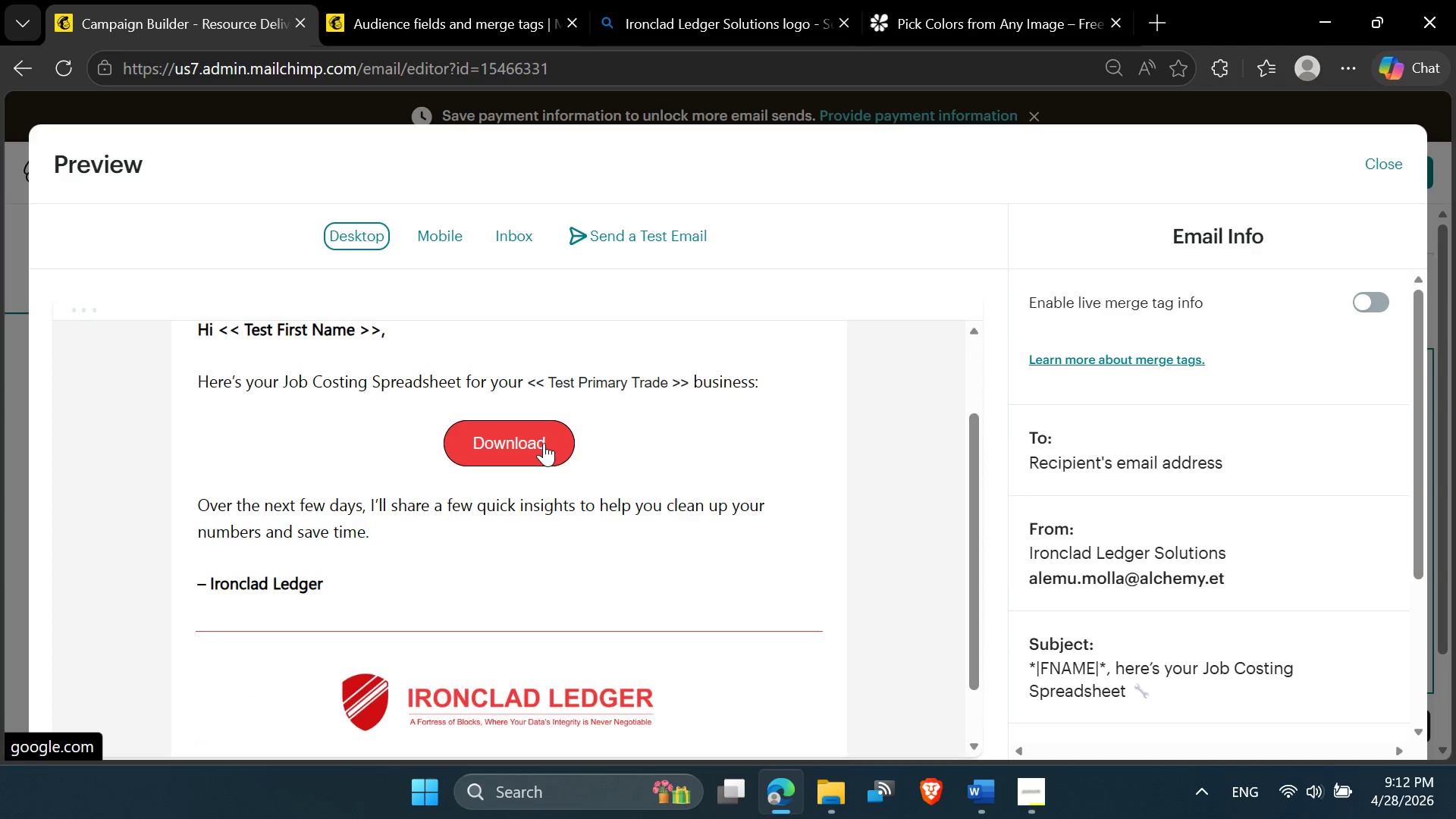 
scroll: coordinate [558, 450], scroll_direction: up, amount: 3.0
 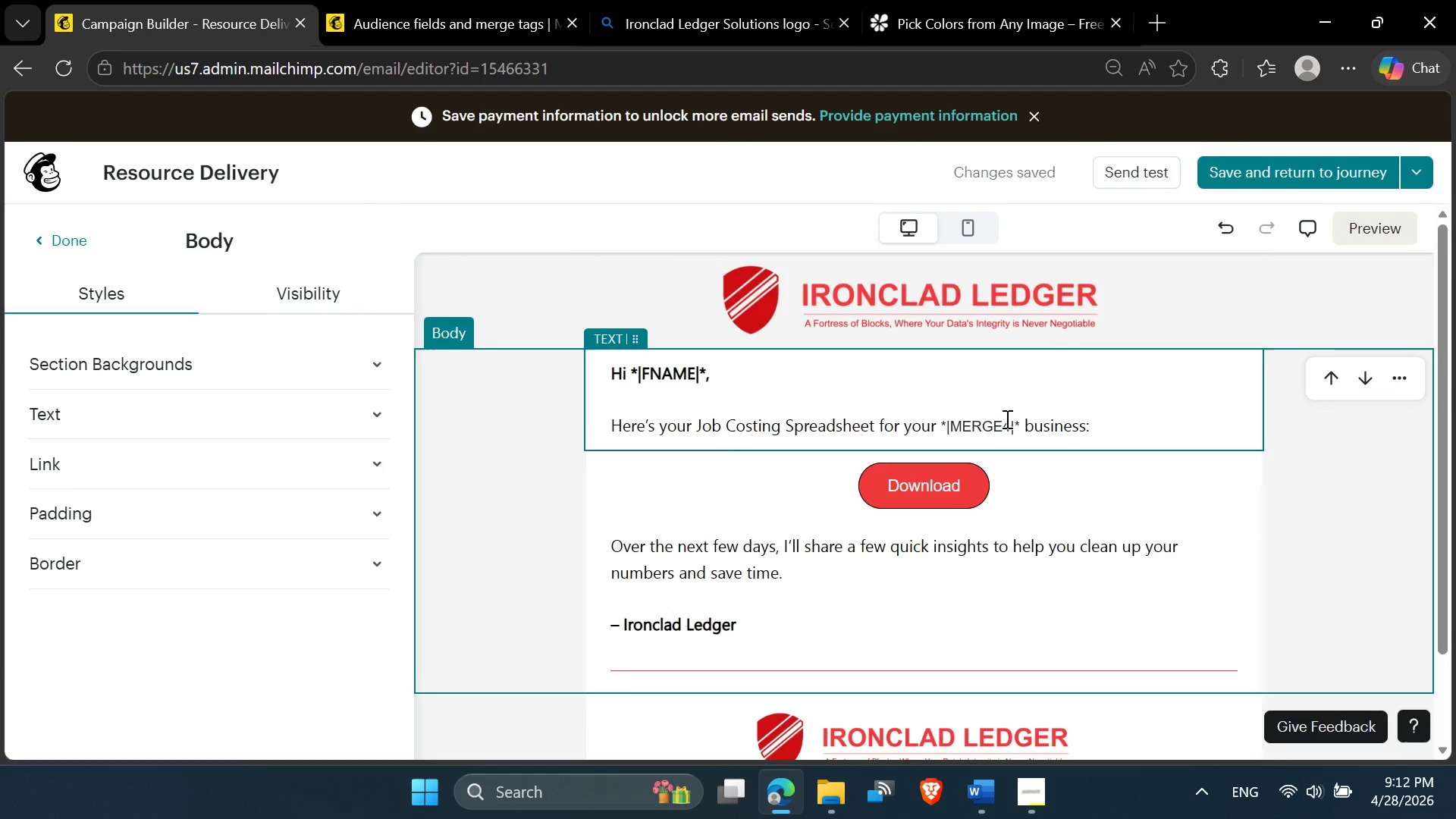 
left_click_drag(start_coordinate=[1021, 425], to_coordinate=[937, 424])
 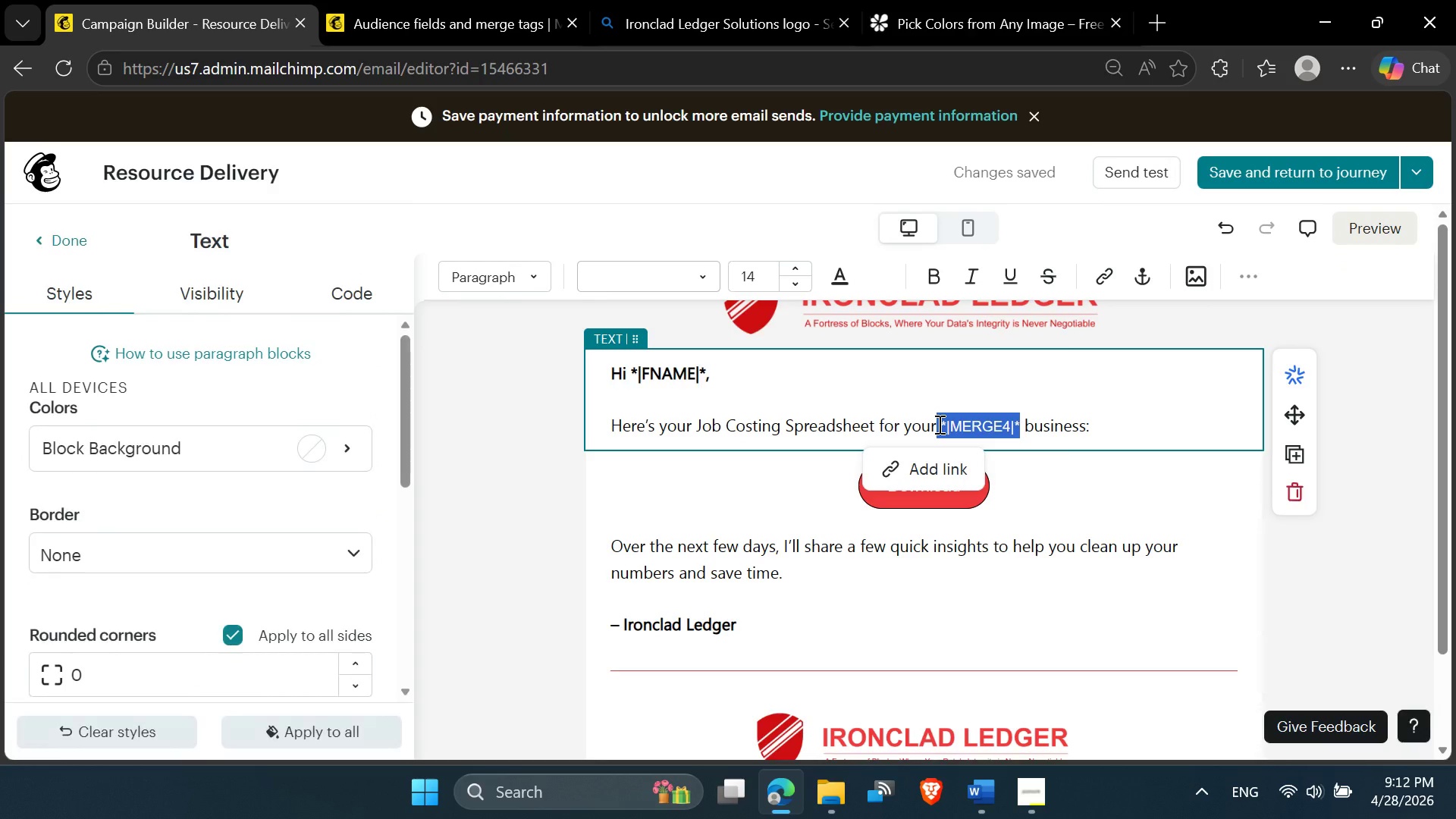 
key(Control+B)
 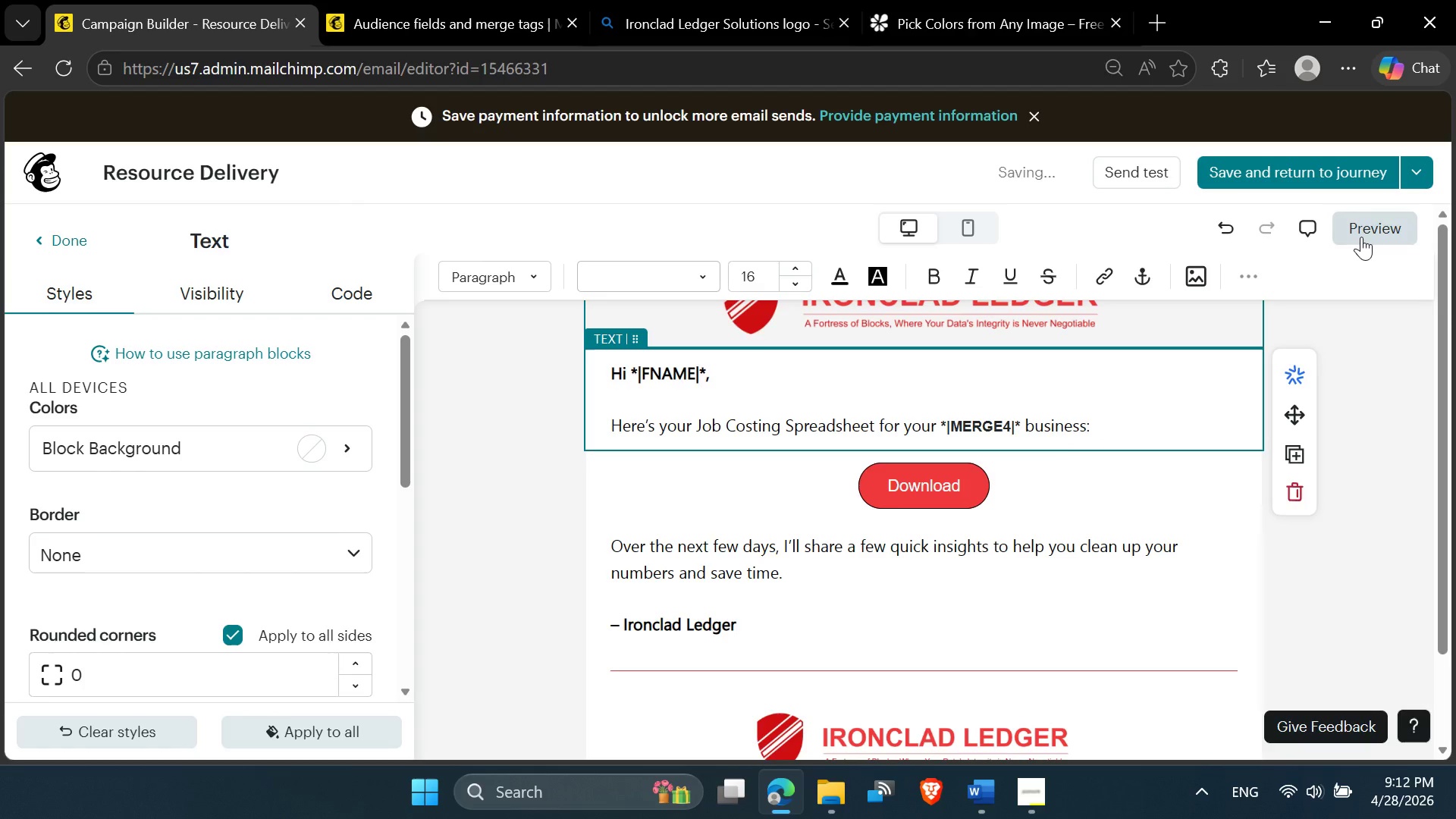 
mouse_move([795, 489])
 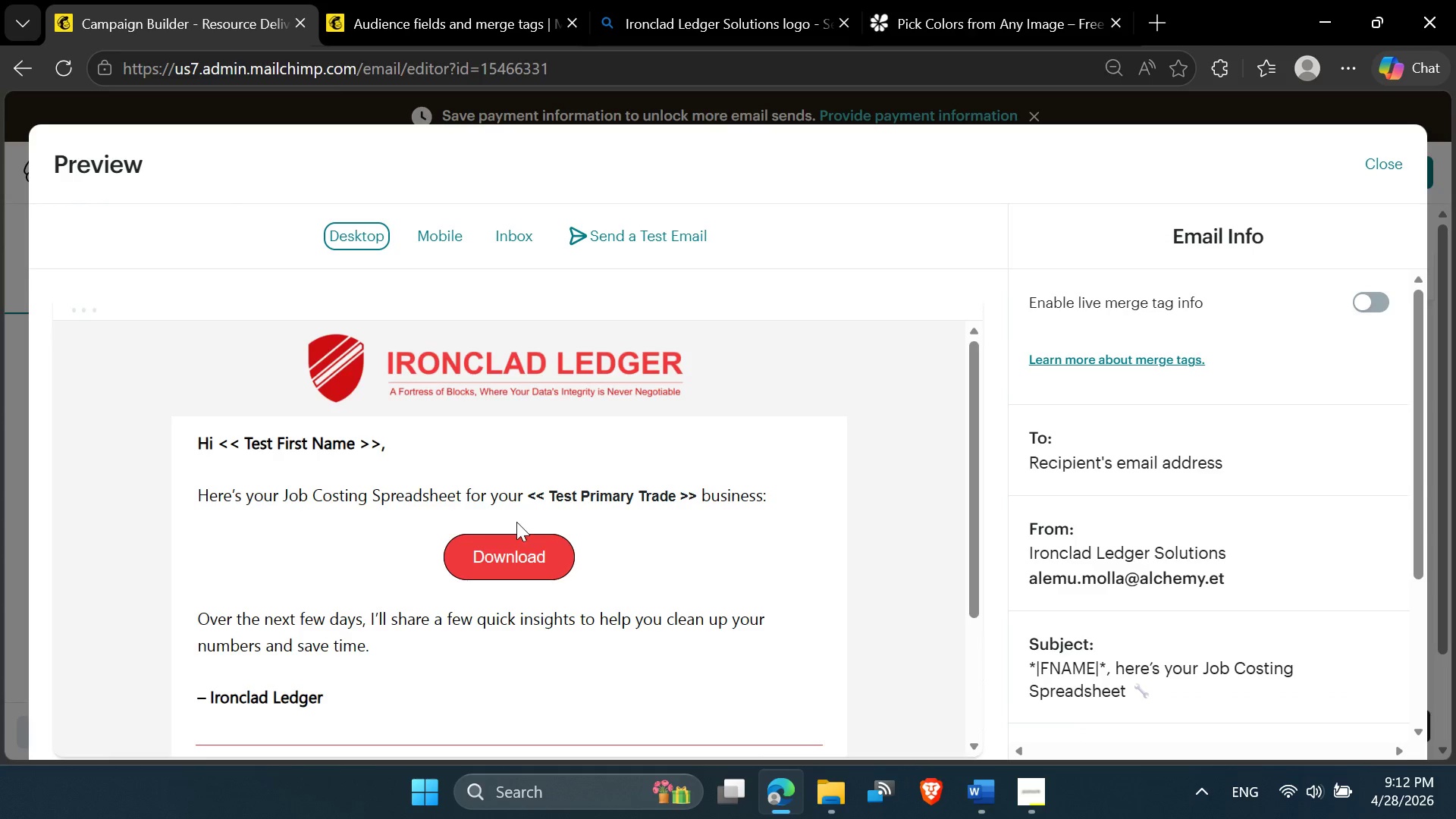 
scroll: coordinate [510, 513], scroll_direction: down, amount: 4.0
 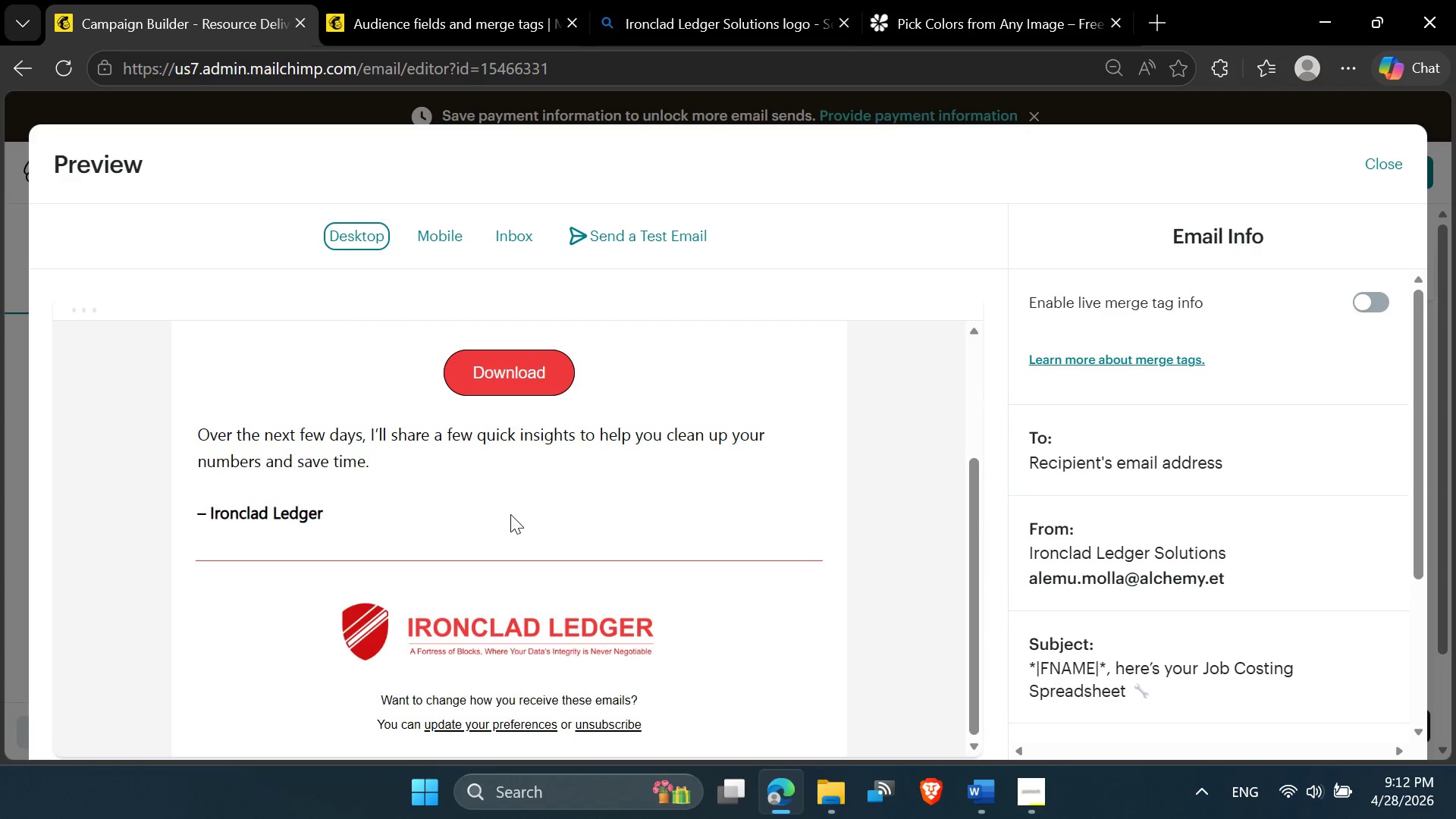 
scroll: coordinate [510, 514], scroll_direction: up, amount: 5.0
 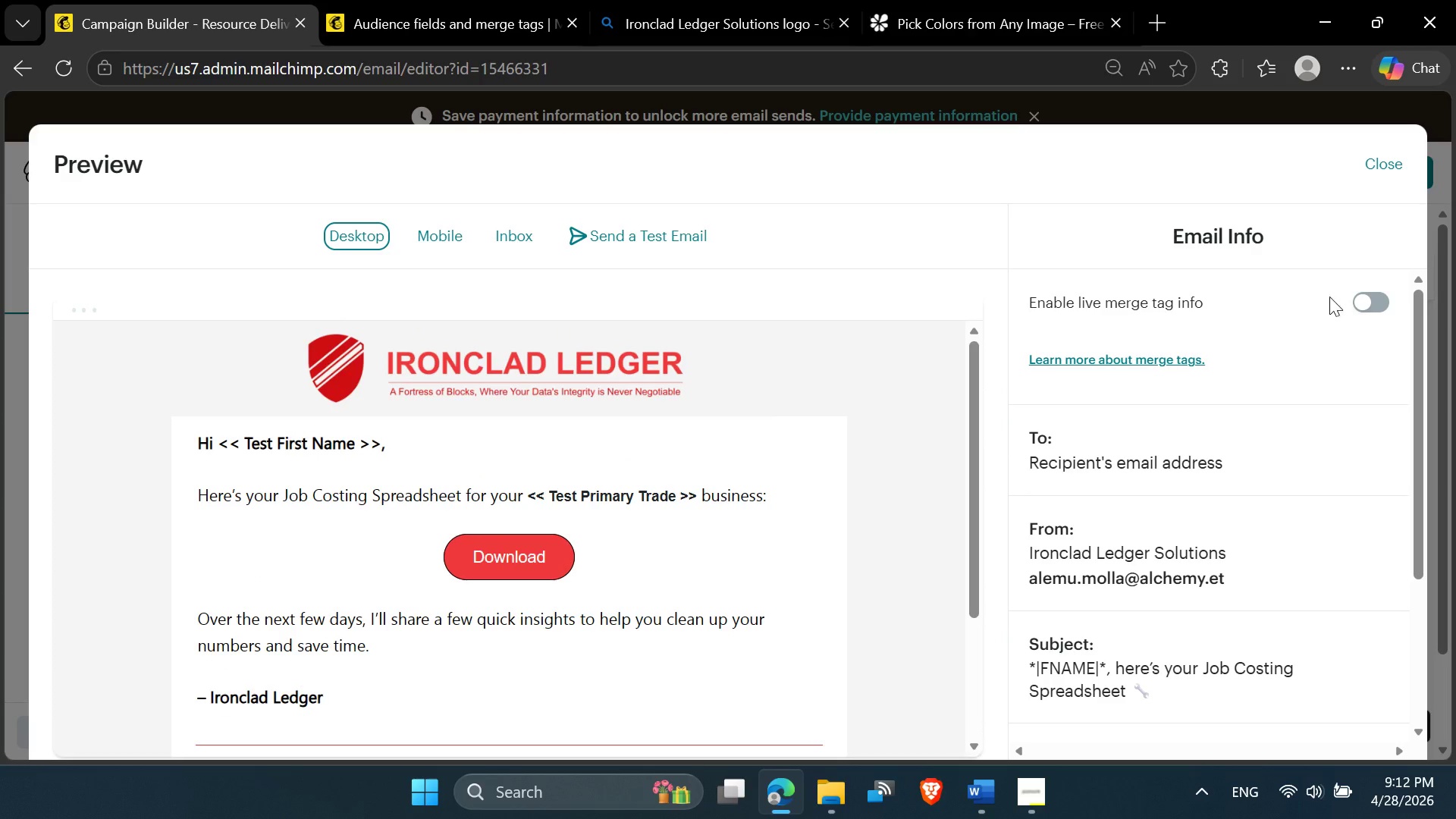 
left_click([1369, 292])
 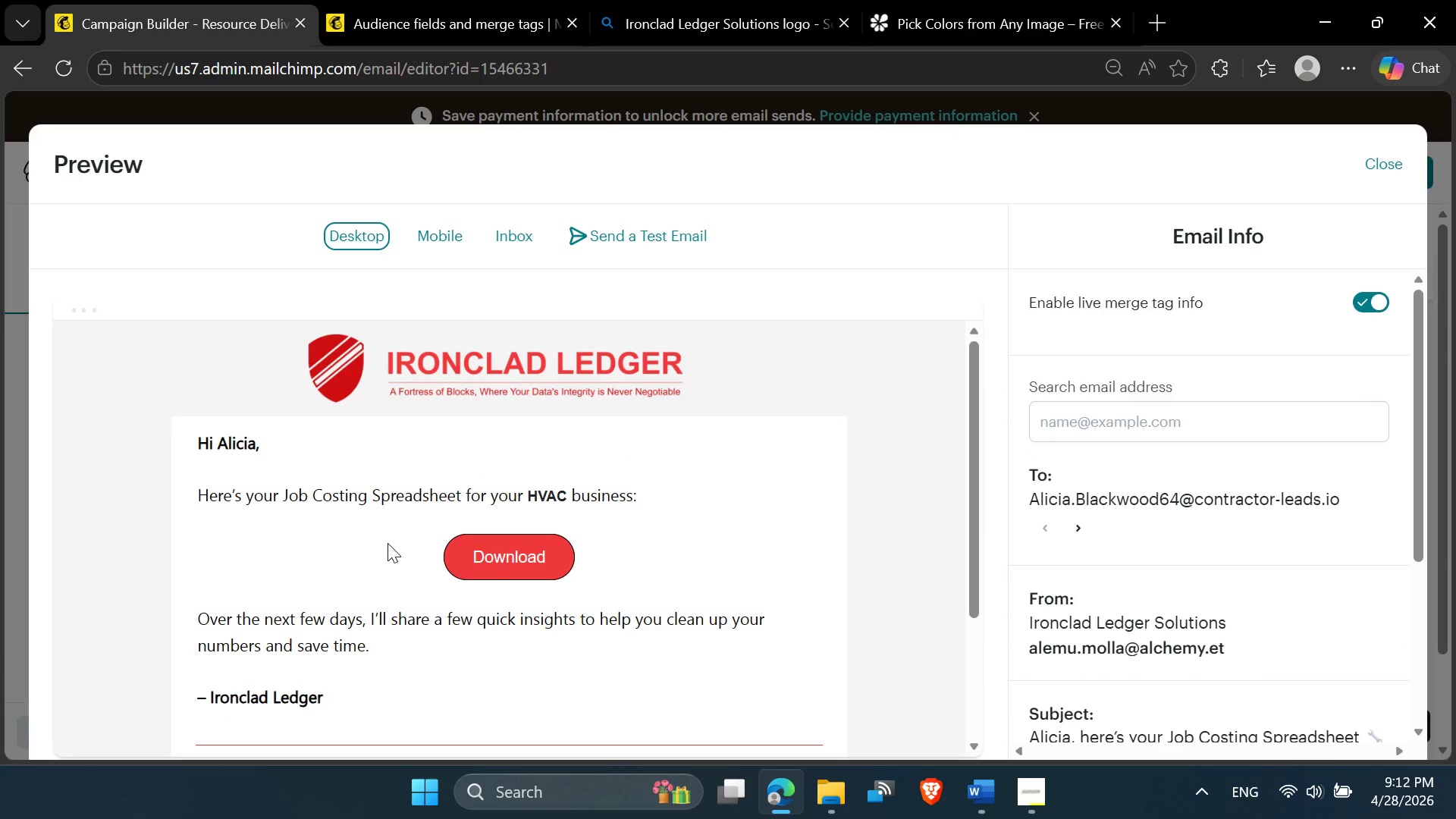 
scroll: coordinate [389, 543], scroll_direction: down, amount: 1.0
 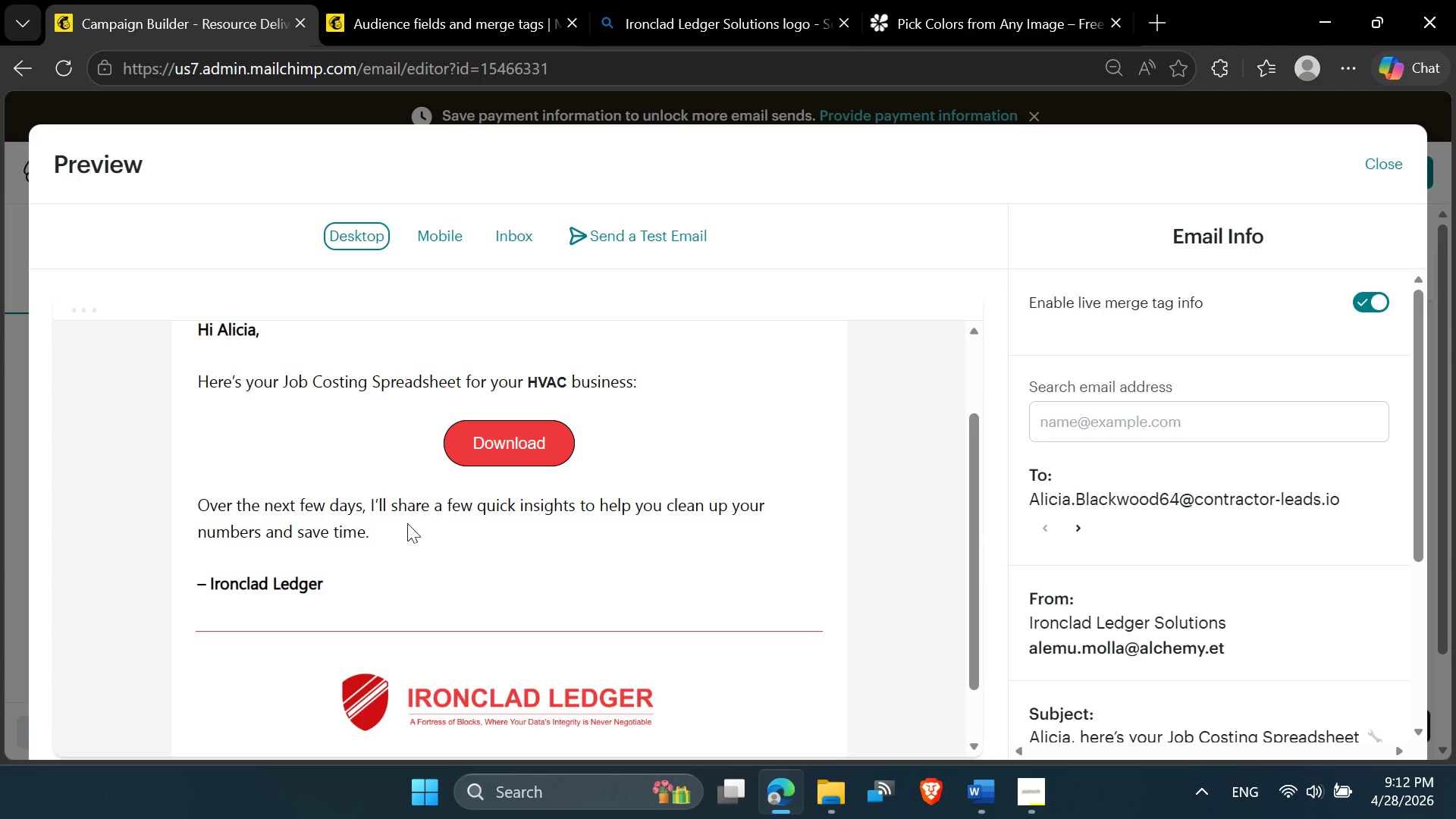 
wait(12.93)
 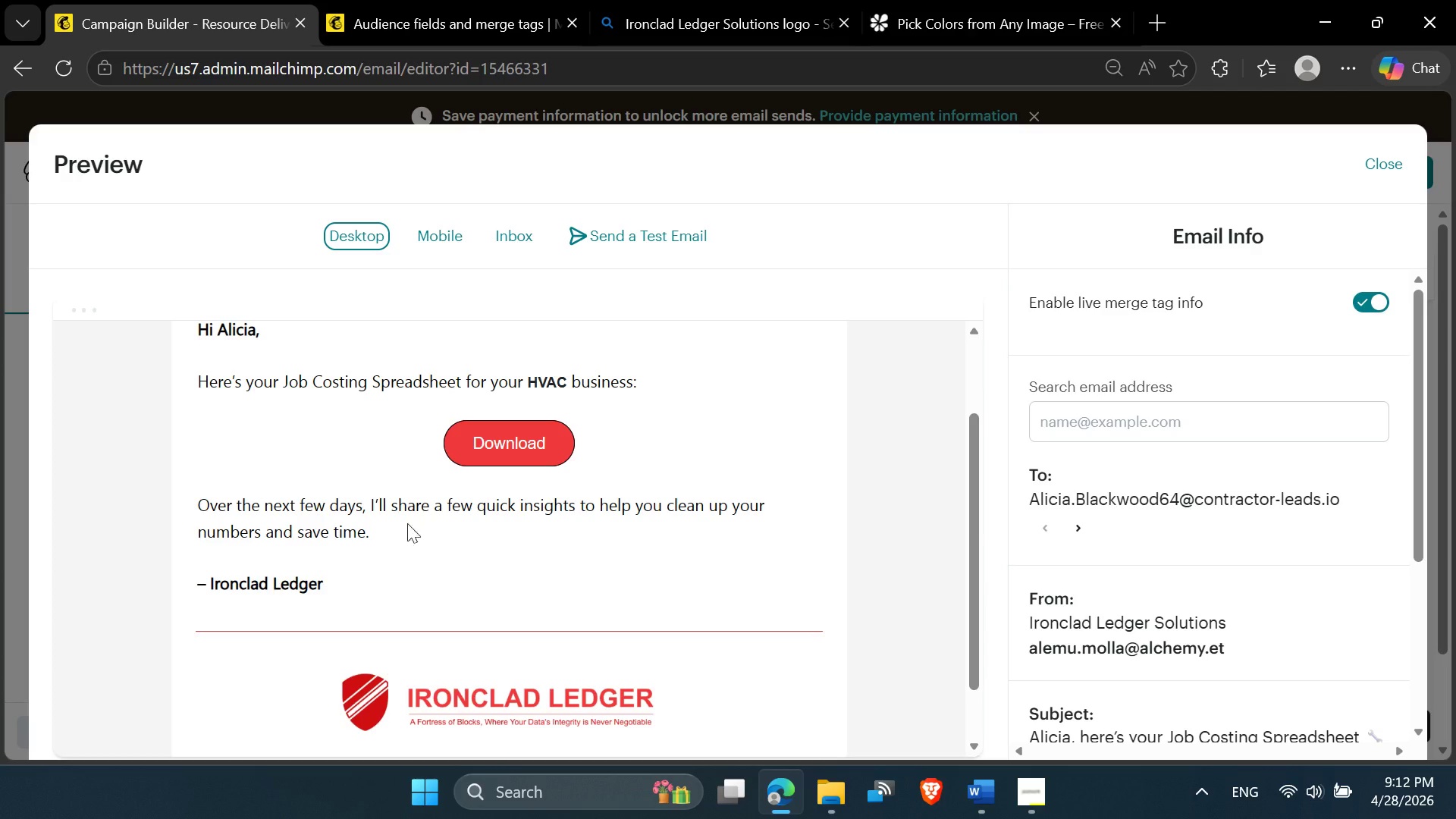 
left_click([458, 240])
 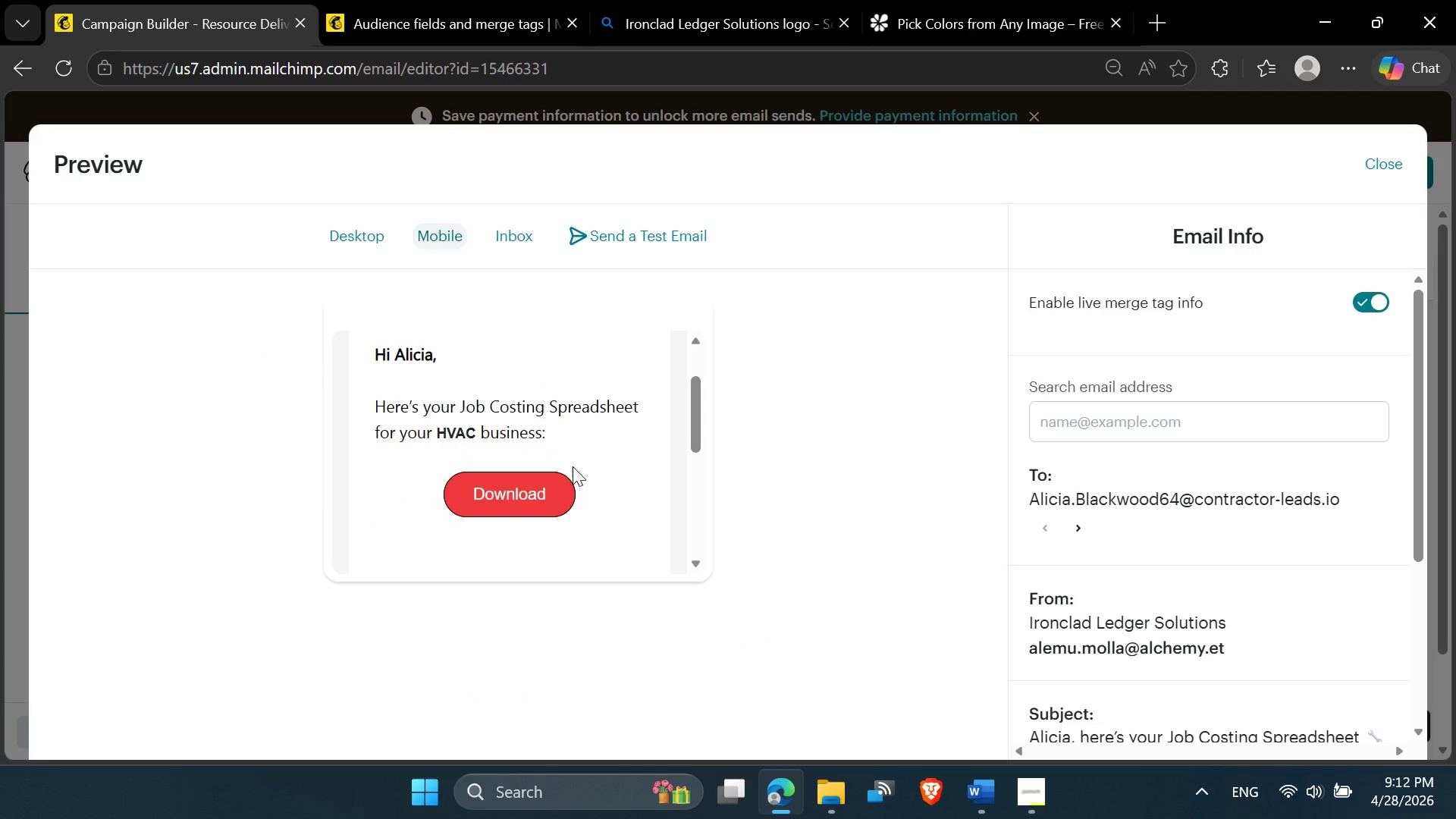 
scroll: coordinate [576, 461], scroll_direction: up, amount: 6.0
 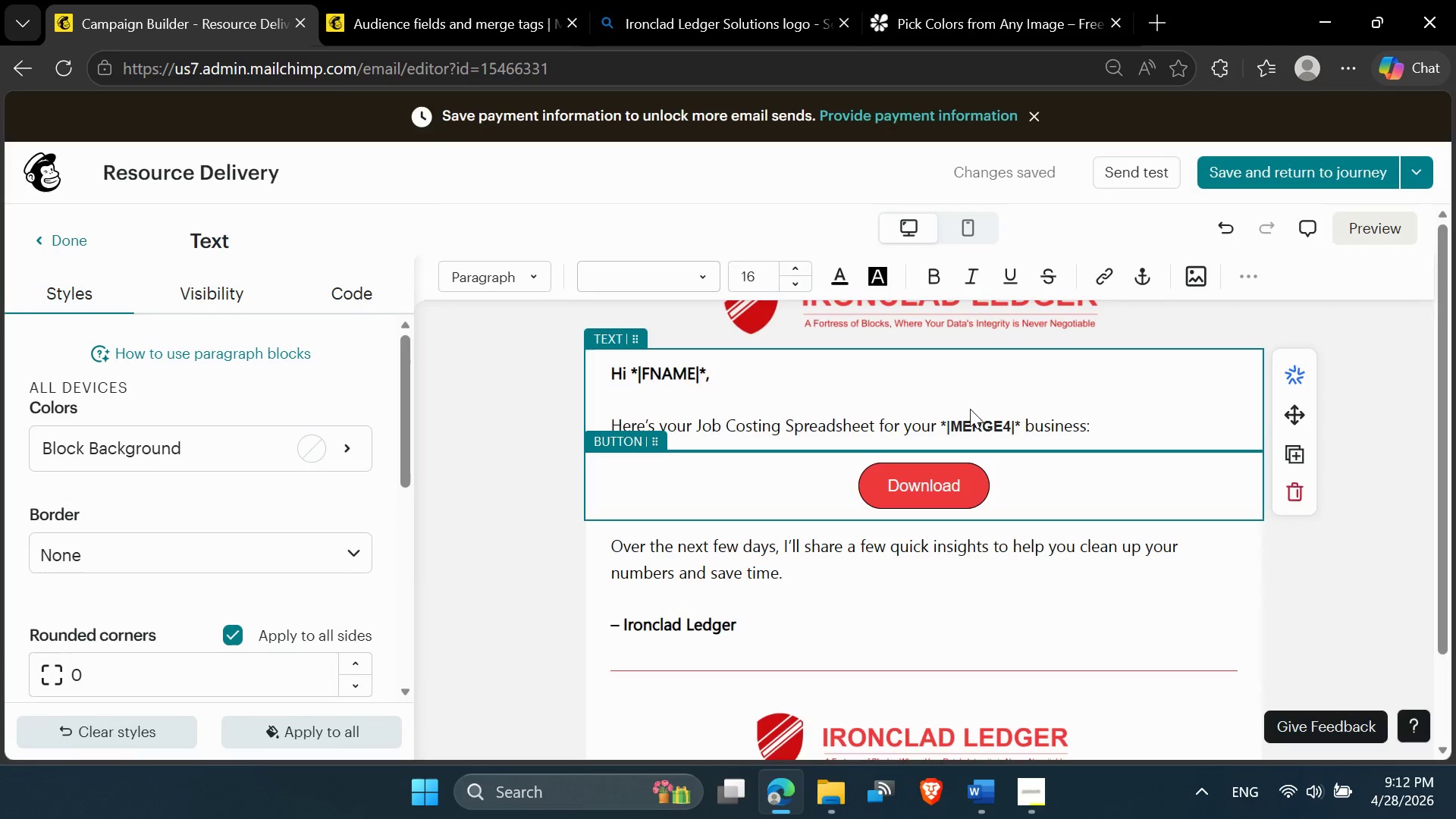 
scroll: coordinate [965, 411], scroll_direction: down, amount: 5.0
 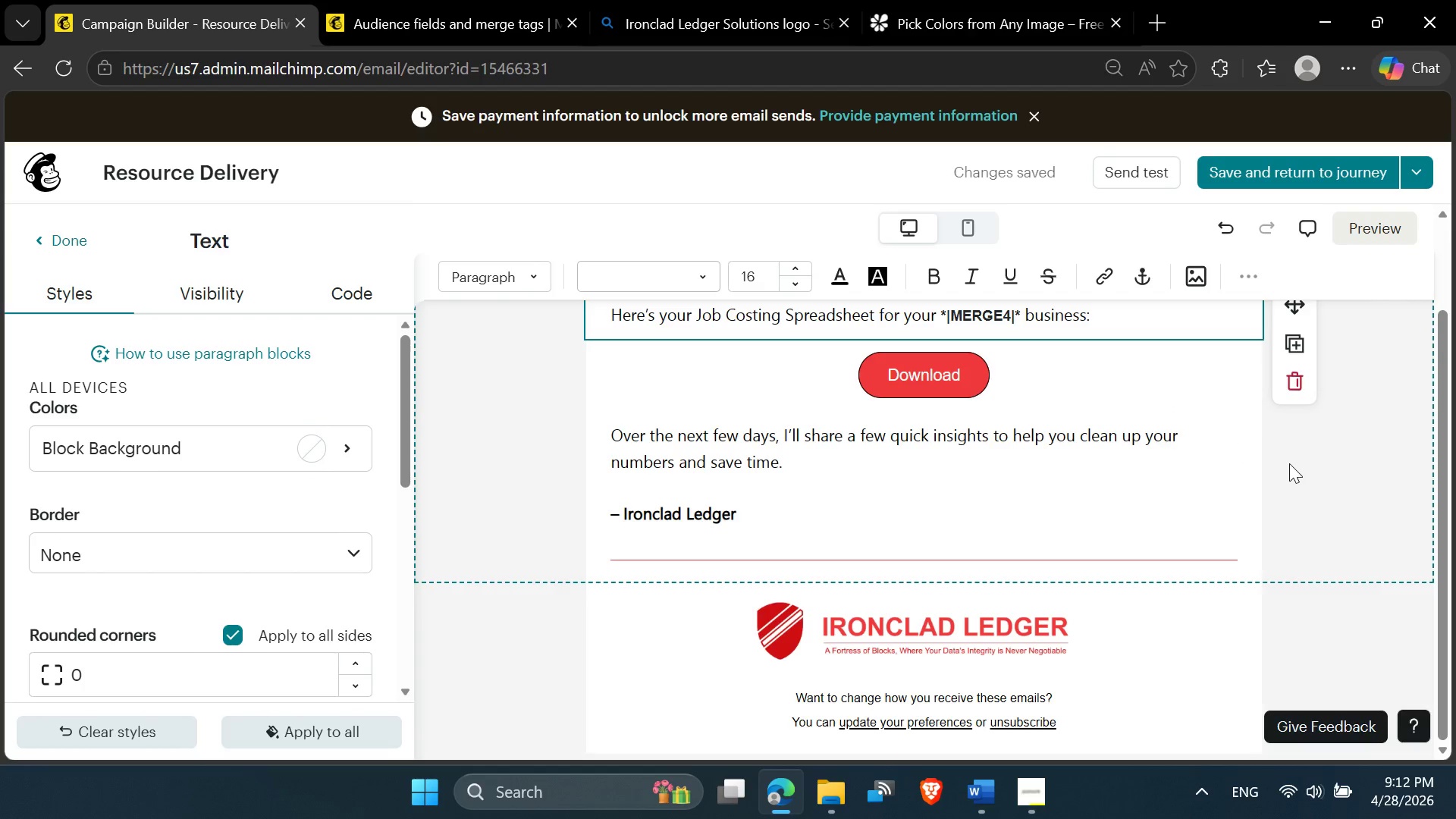 
wait(6.4)
 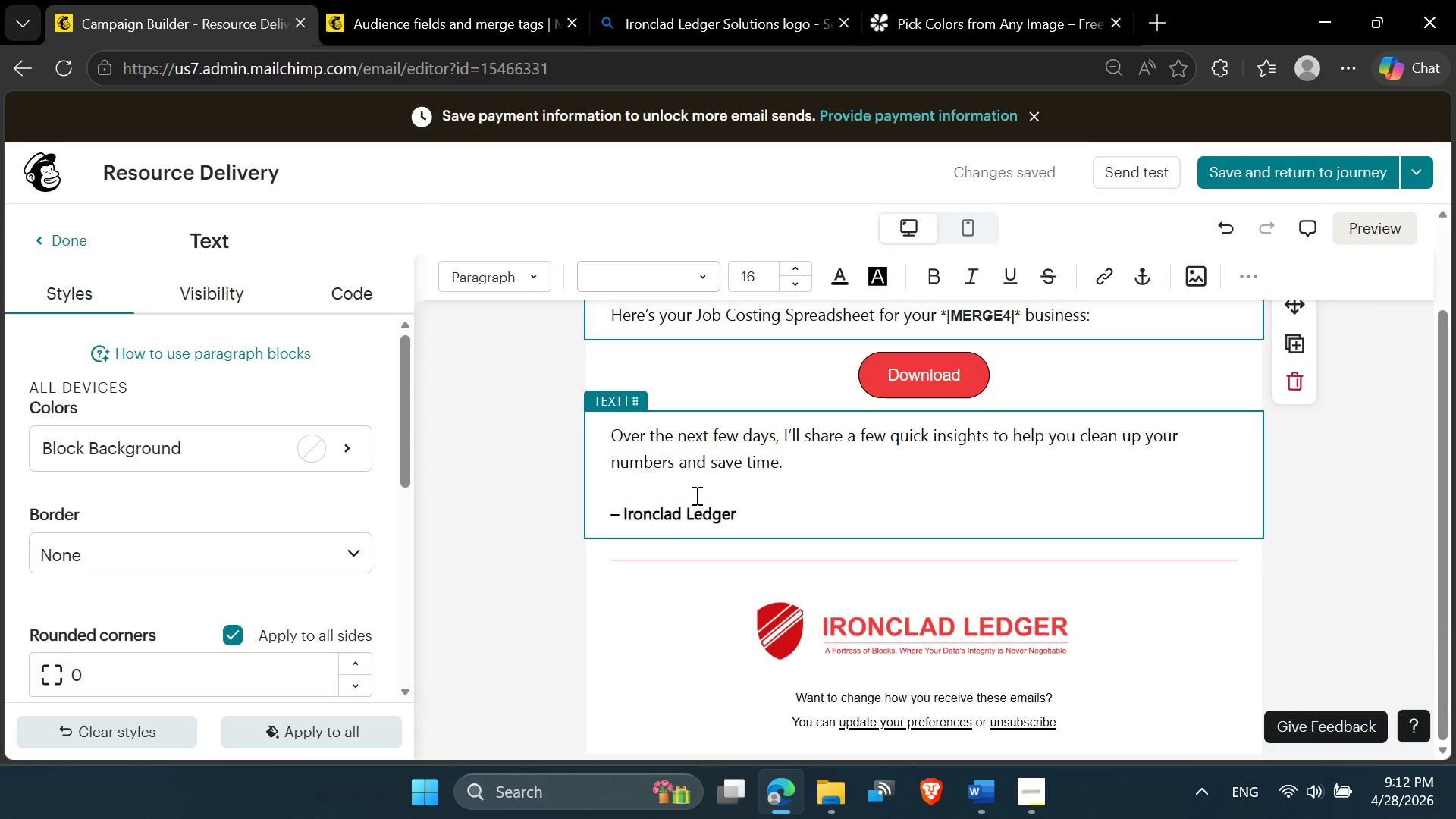 
left_click([1299, 177])
 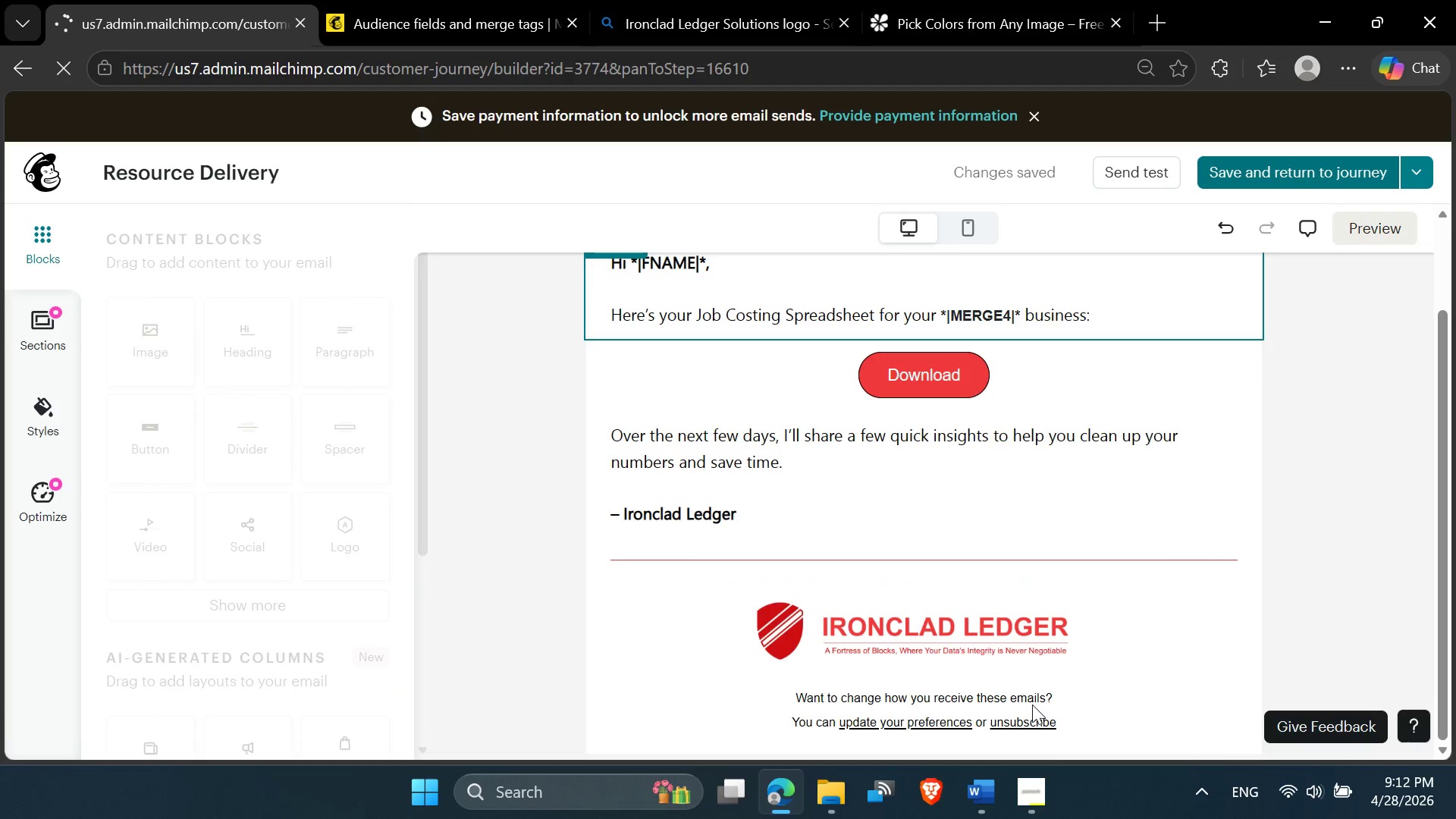 
left_click([1034, 791])